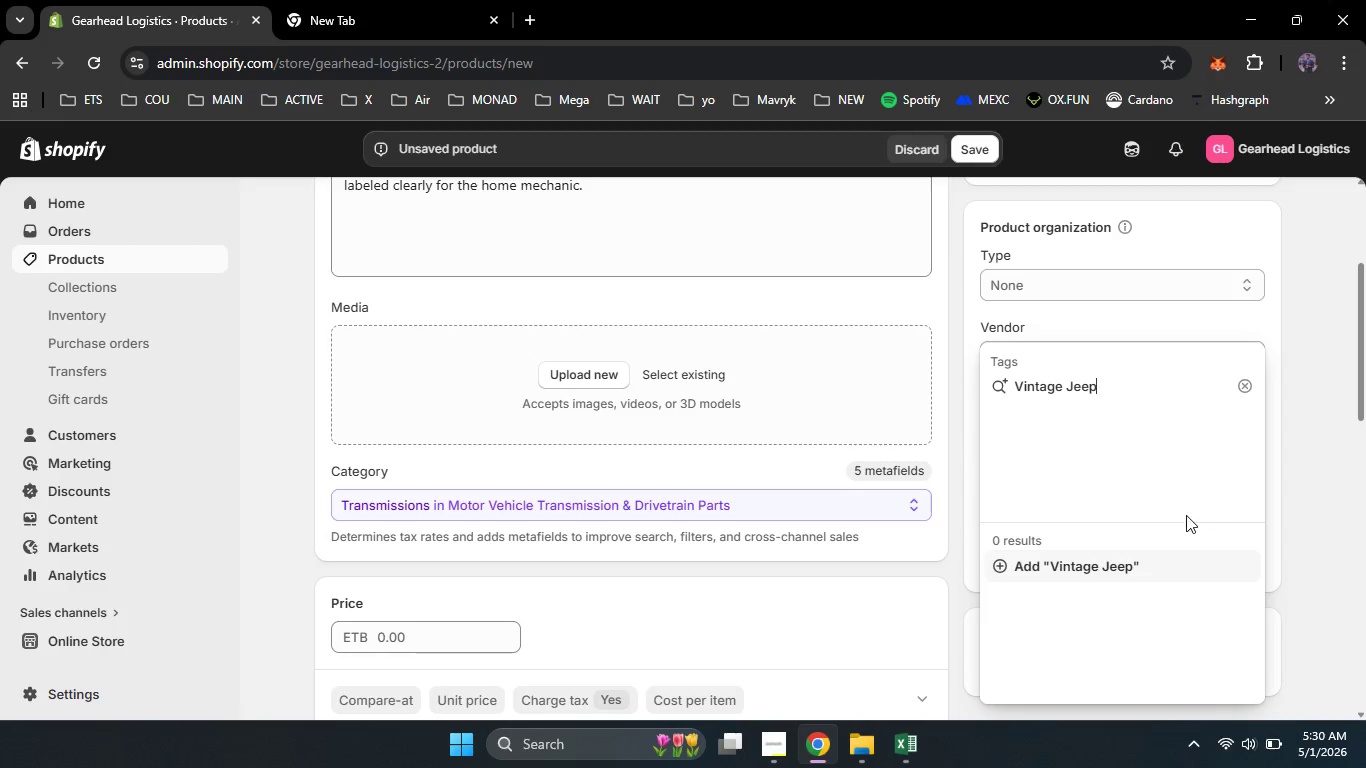 
left_click([1120, 567])
 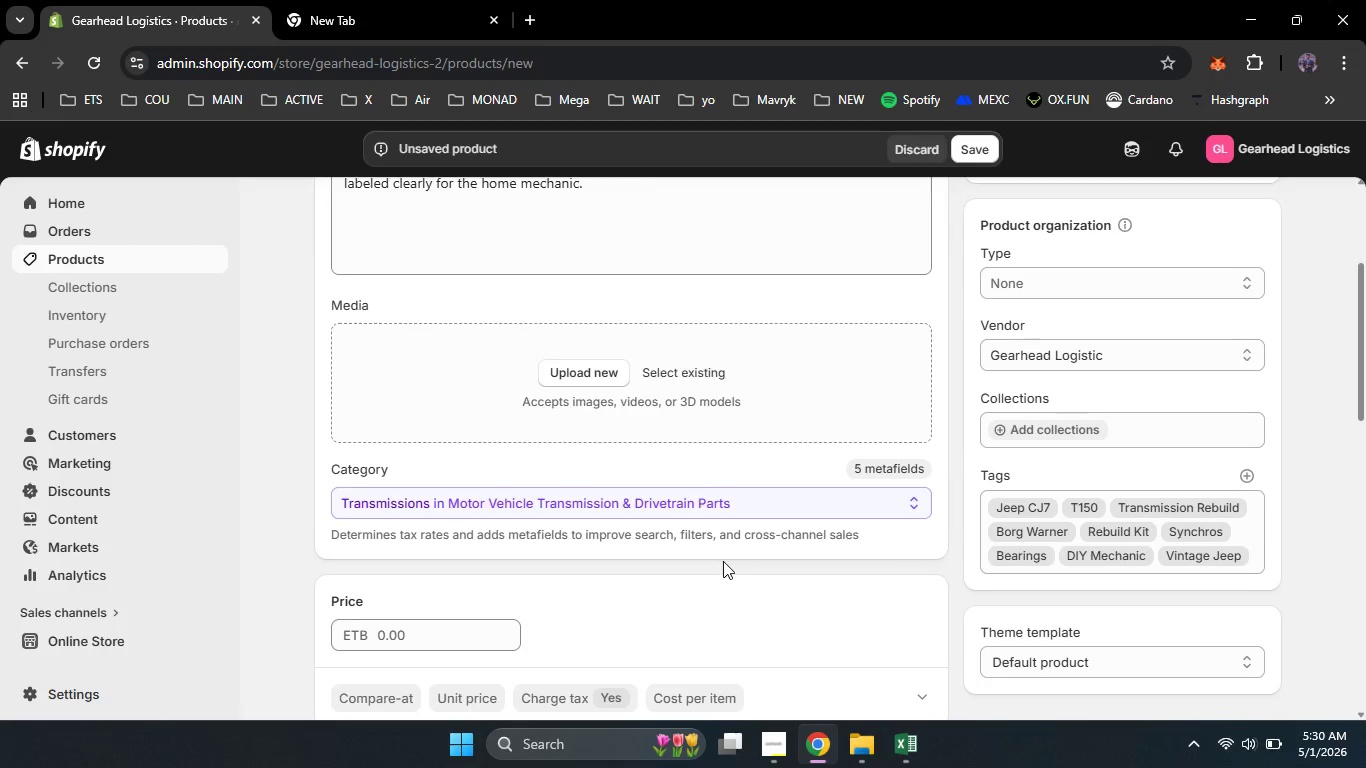 
scroll: coordinate [723, 561], scroll_direction: down, amount: 1.0
 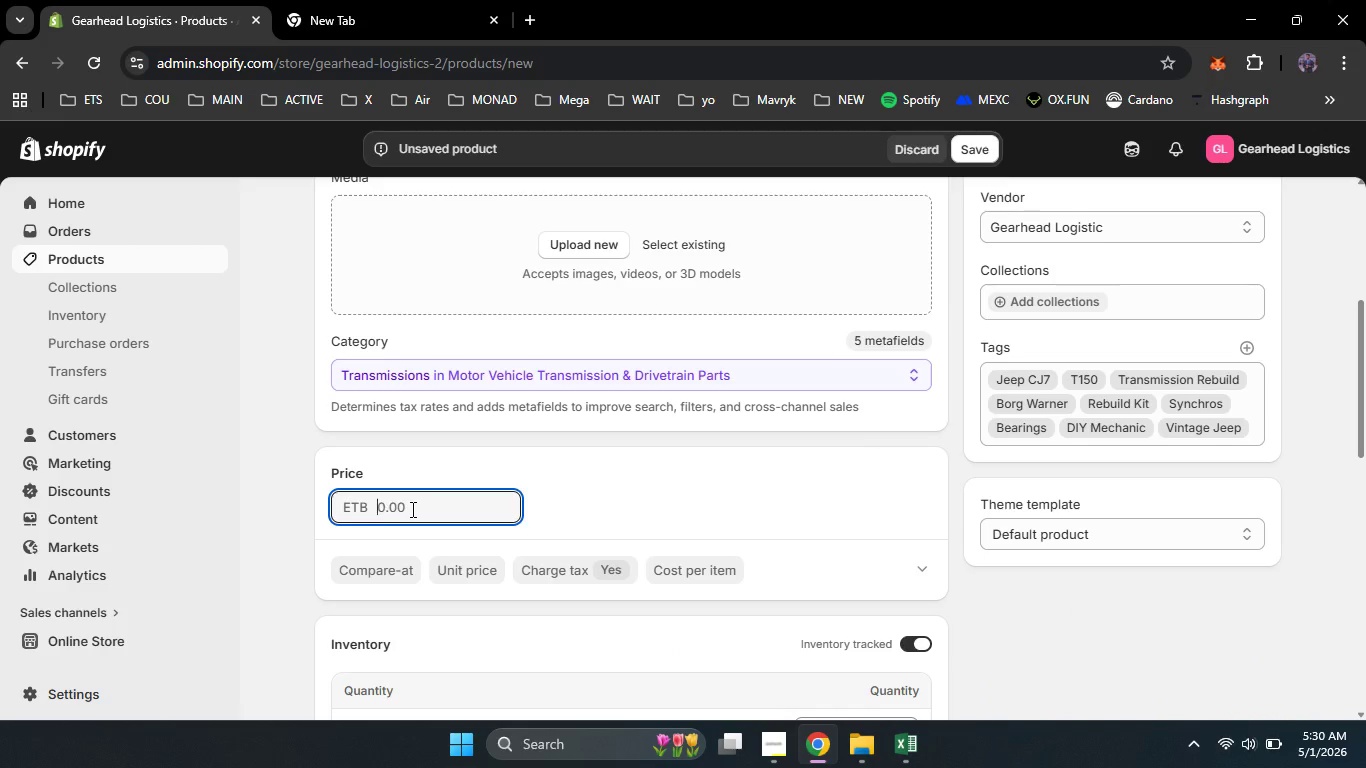 
left_click([411, 509])
 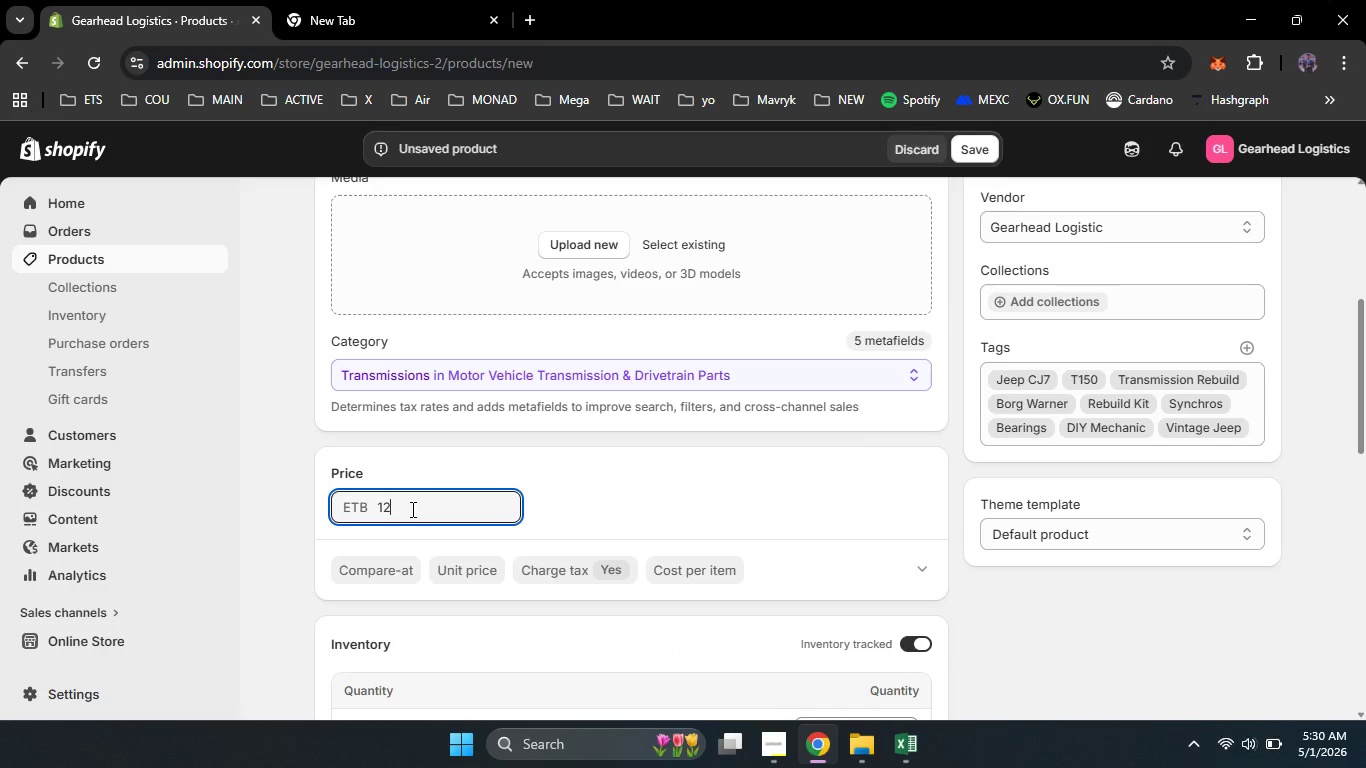 
key(Numpad1)
 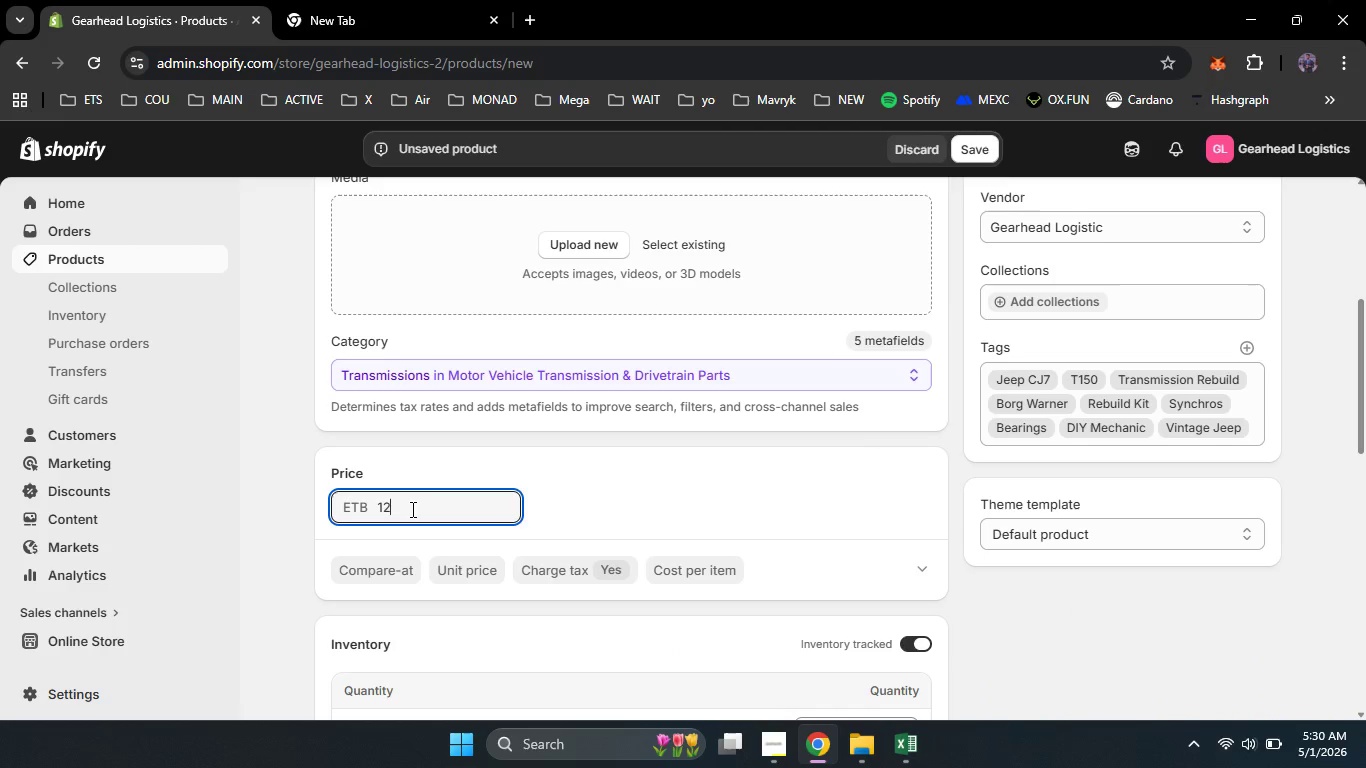 
key(Numpad2)
 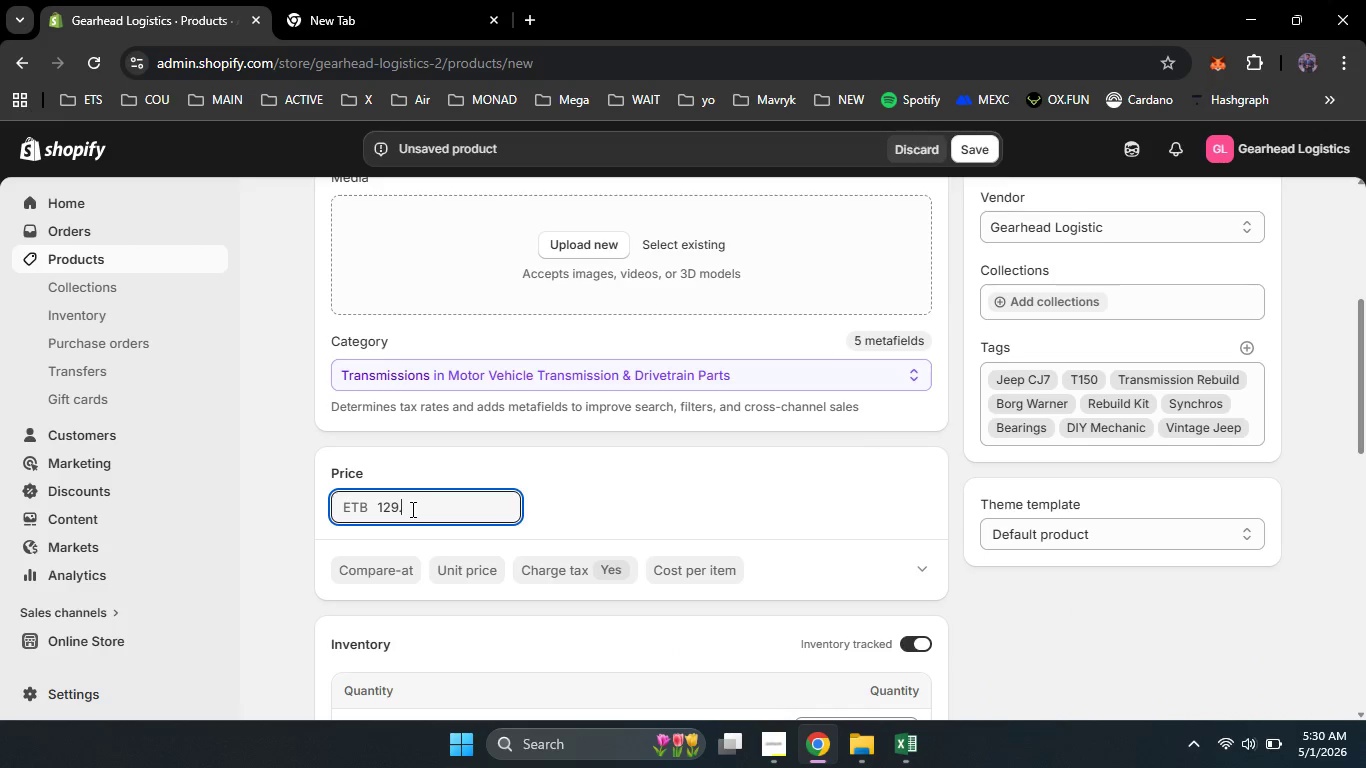 
key(Numpad9)
 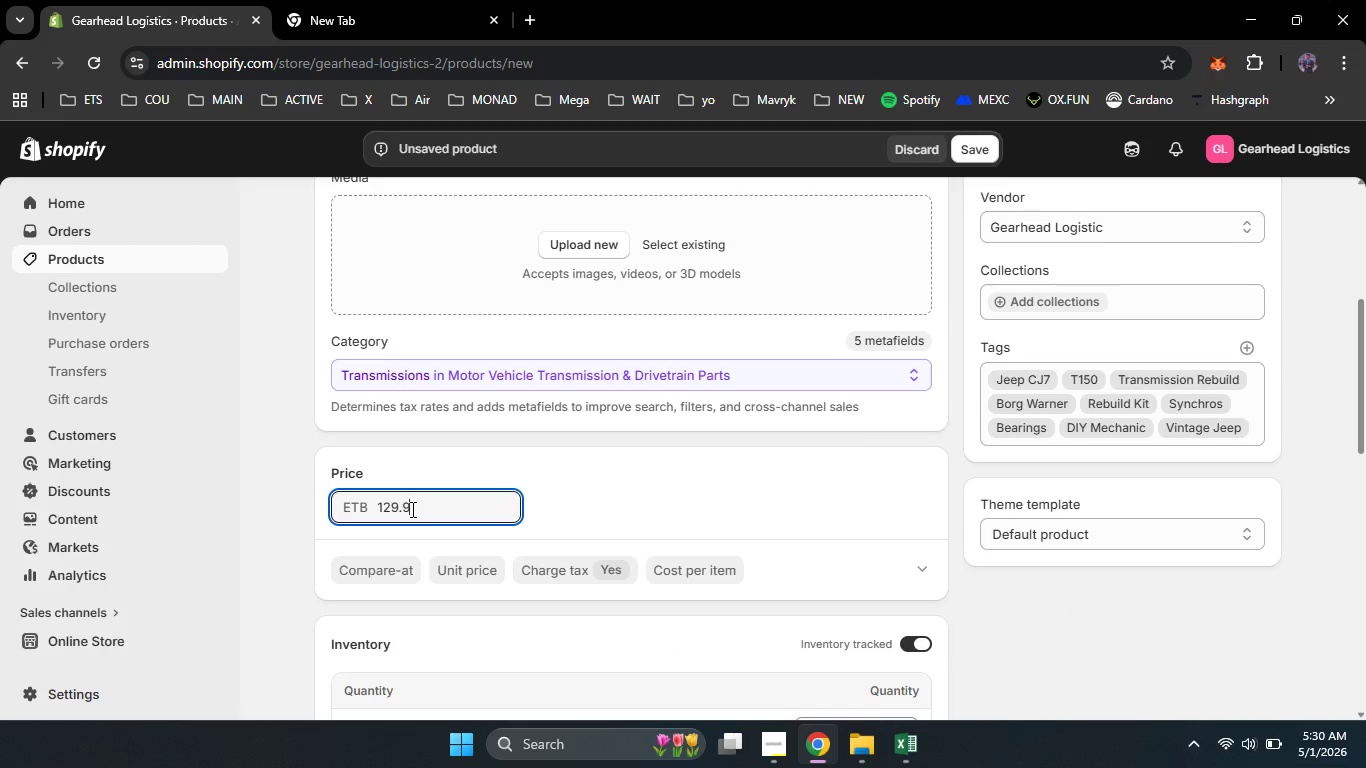 
key(NumpadDecimal)
 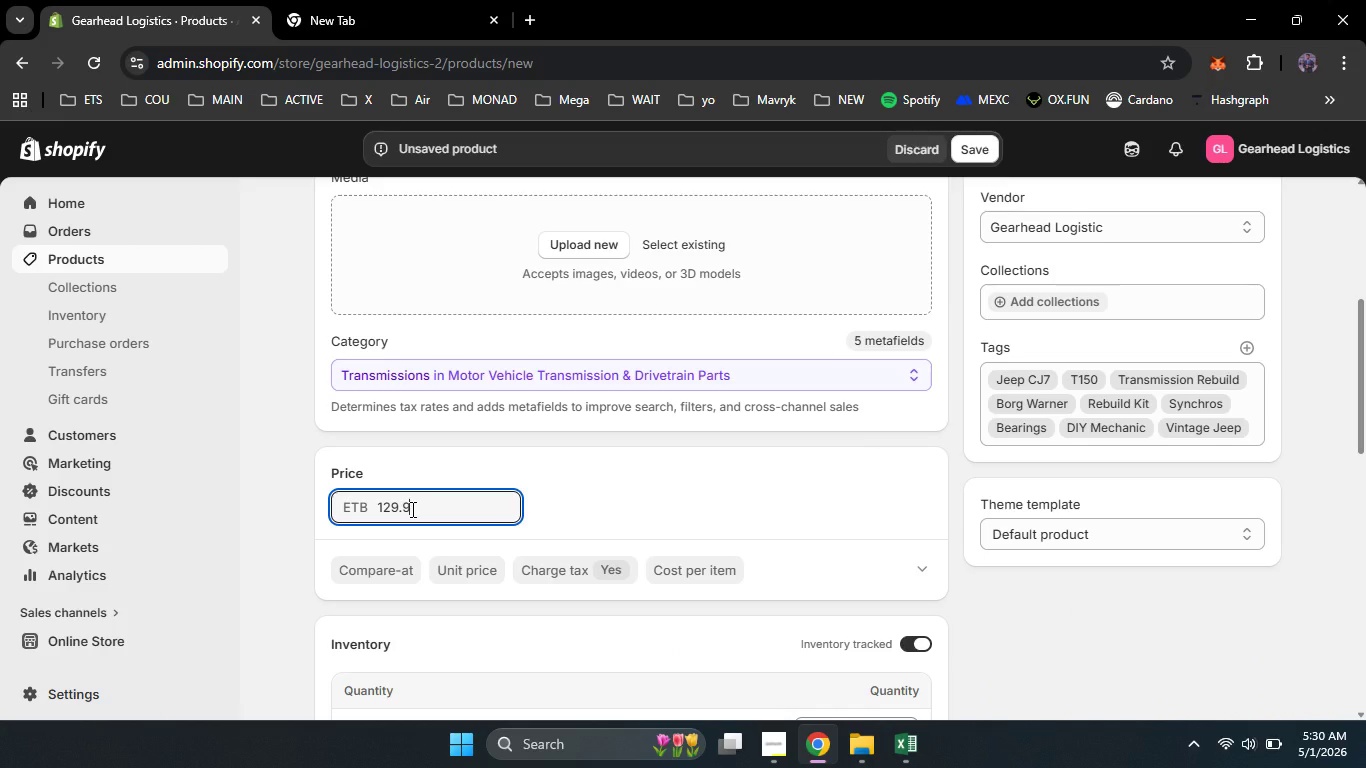 
key(Numpad9)
 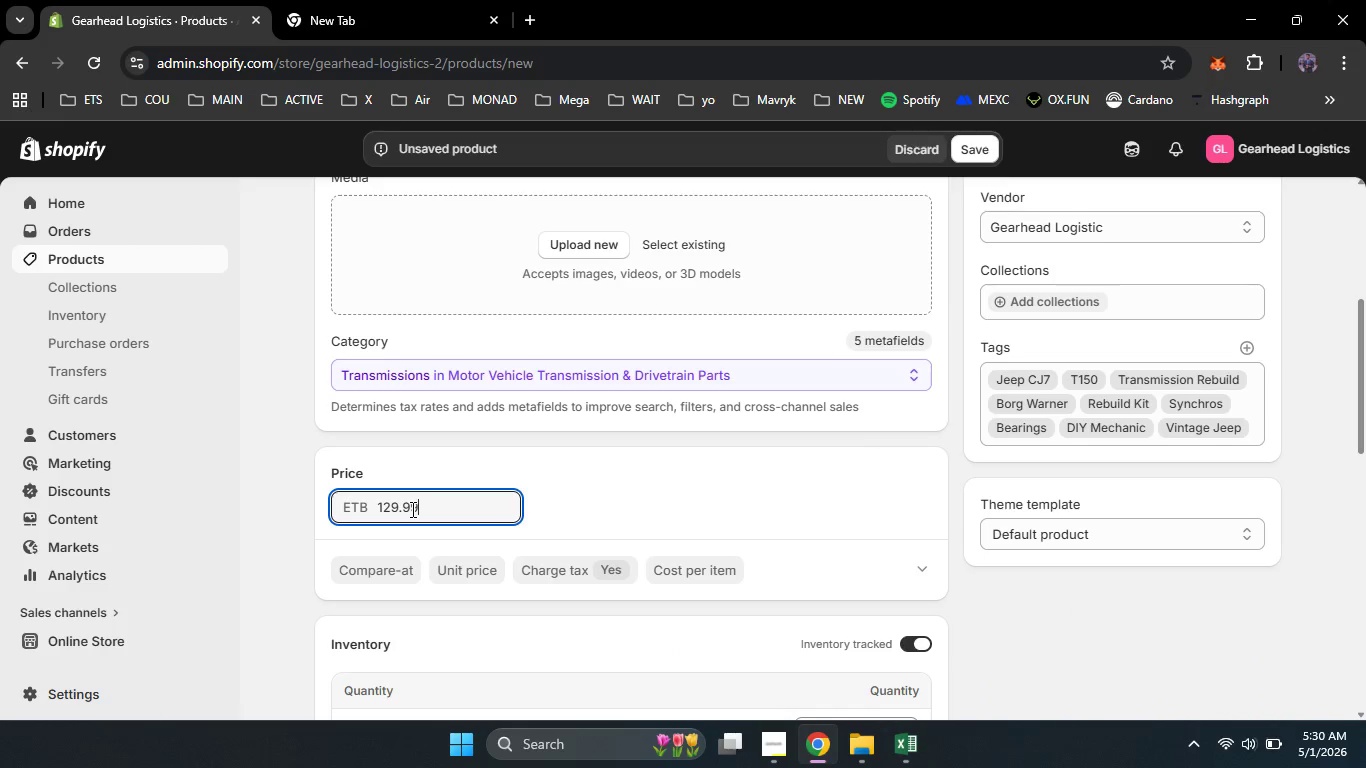 
key(Numpad9)
 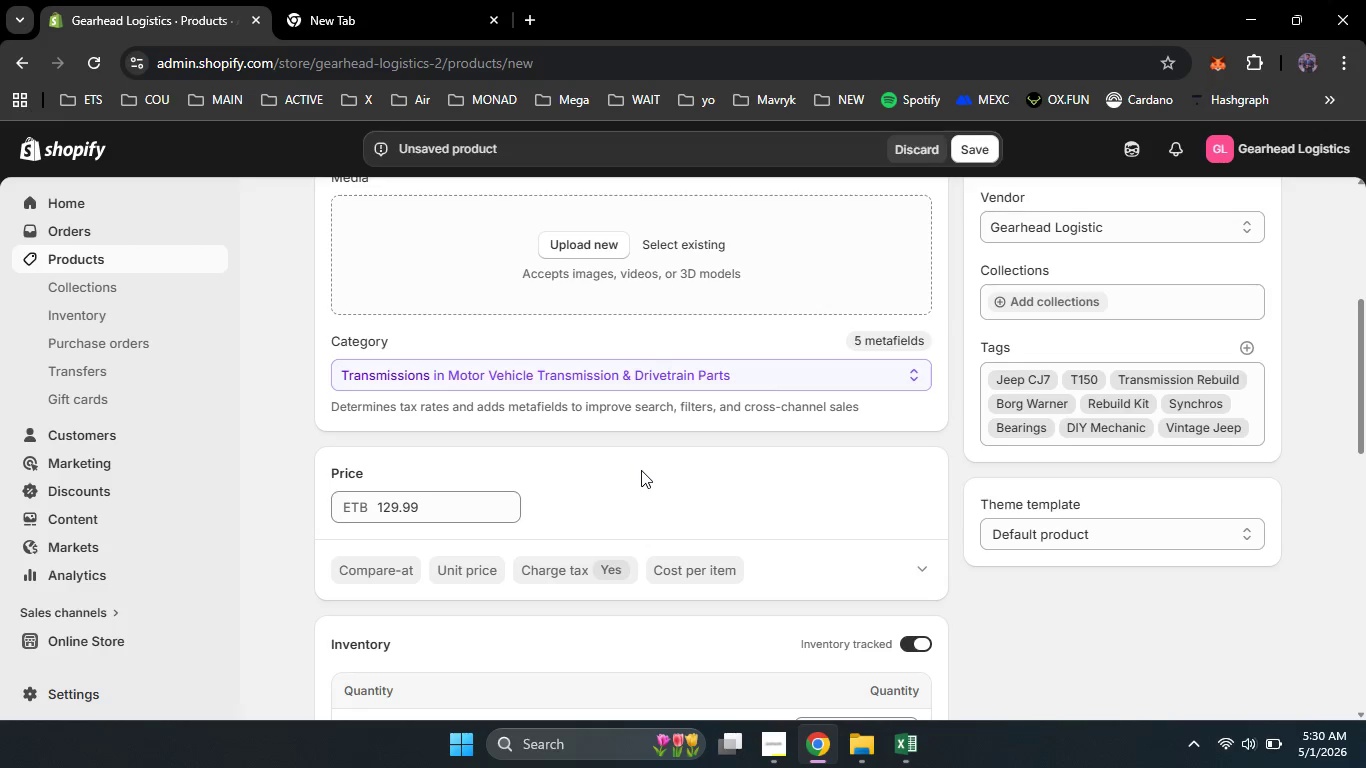 
left_click([641, 470])
 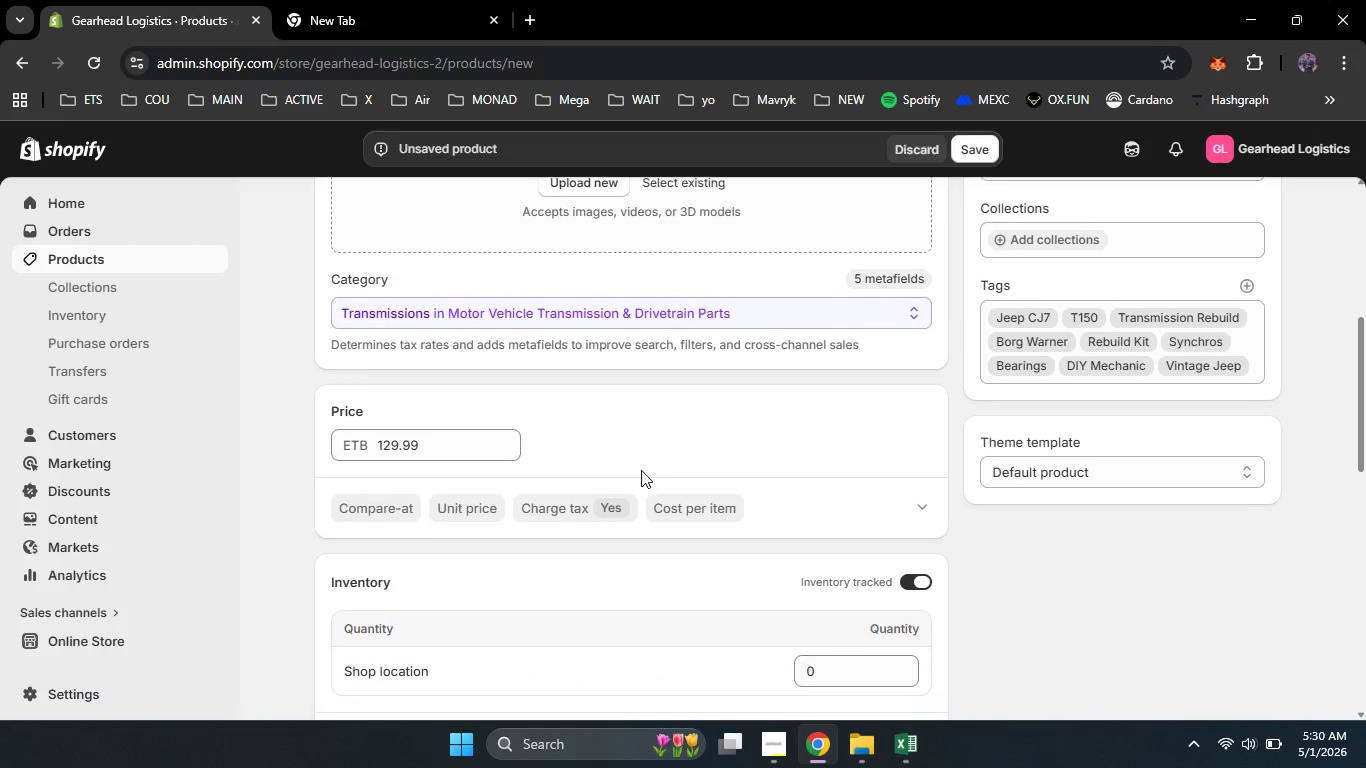 
scroll: coordinate [641, 470], scroll_direction: down, amount: 4.0
 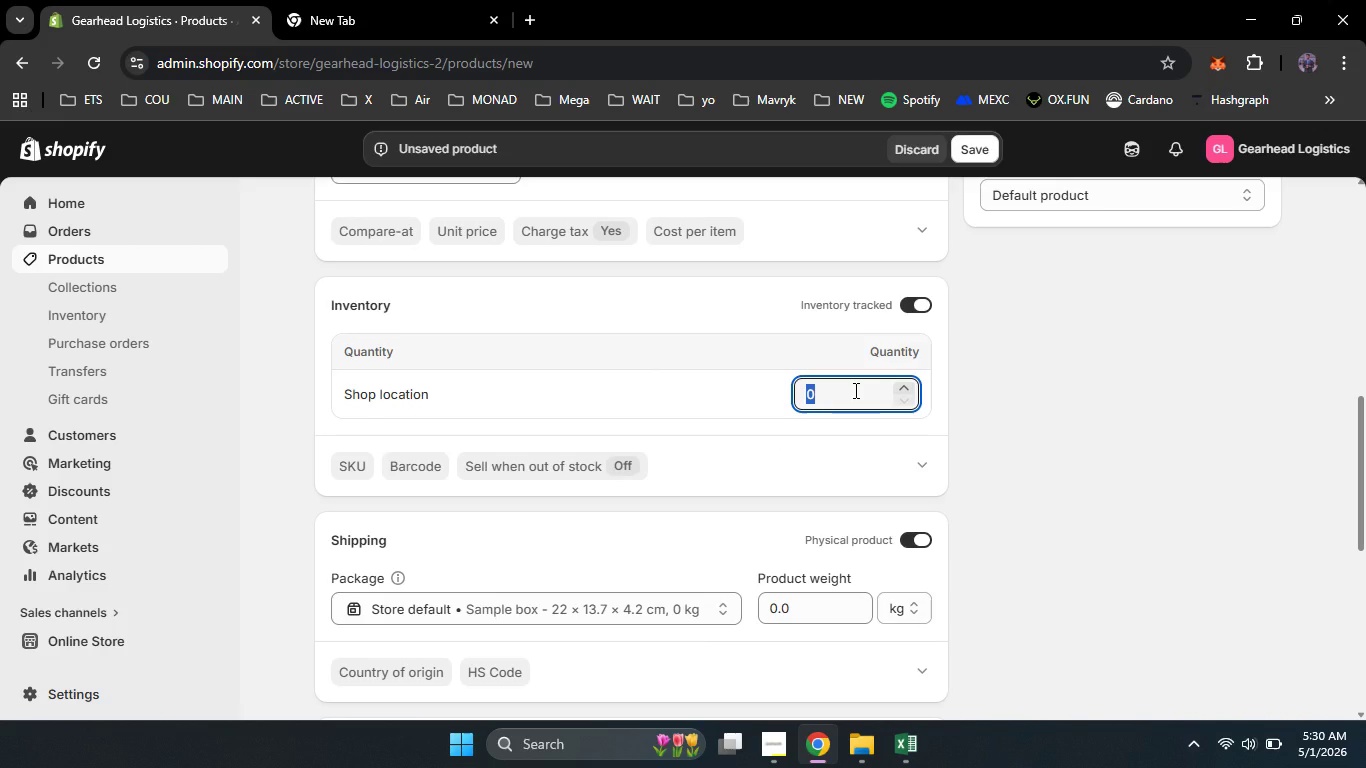 
left_click([854, 390])
 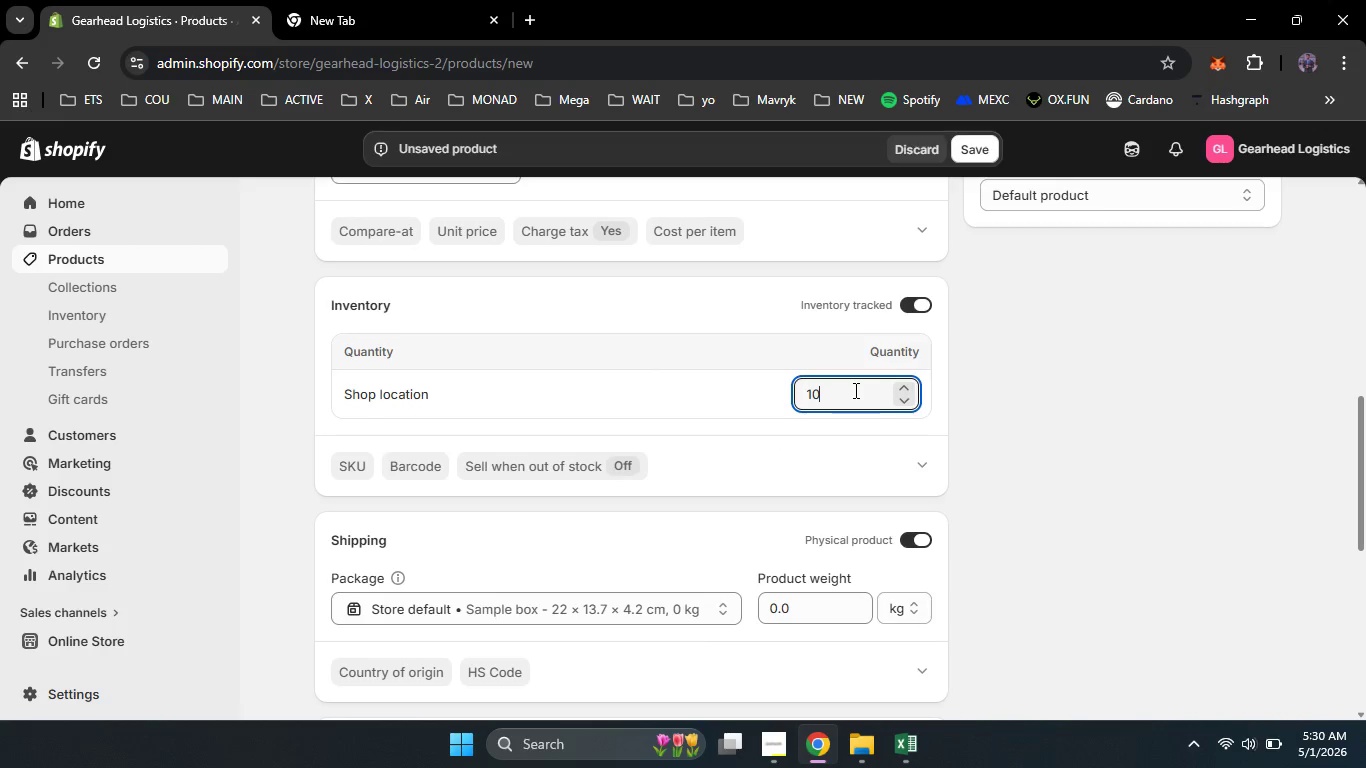 
key(Numpad1)
 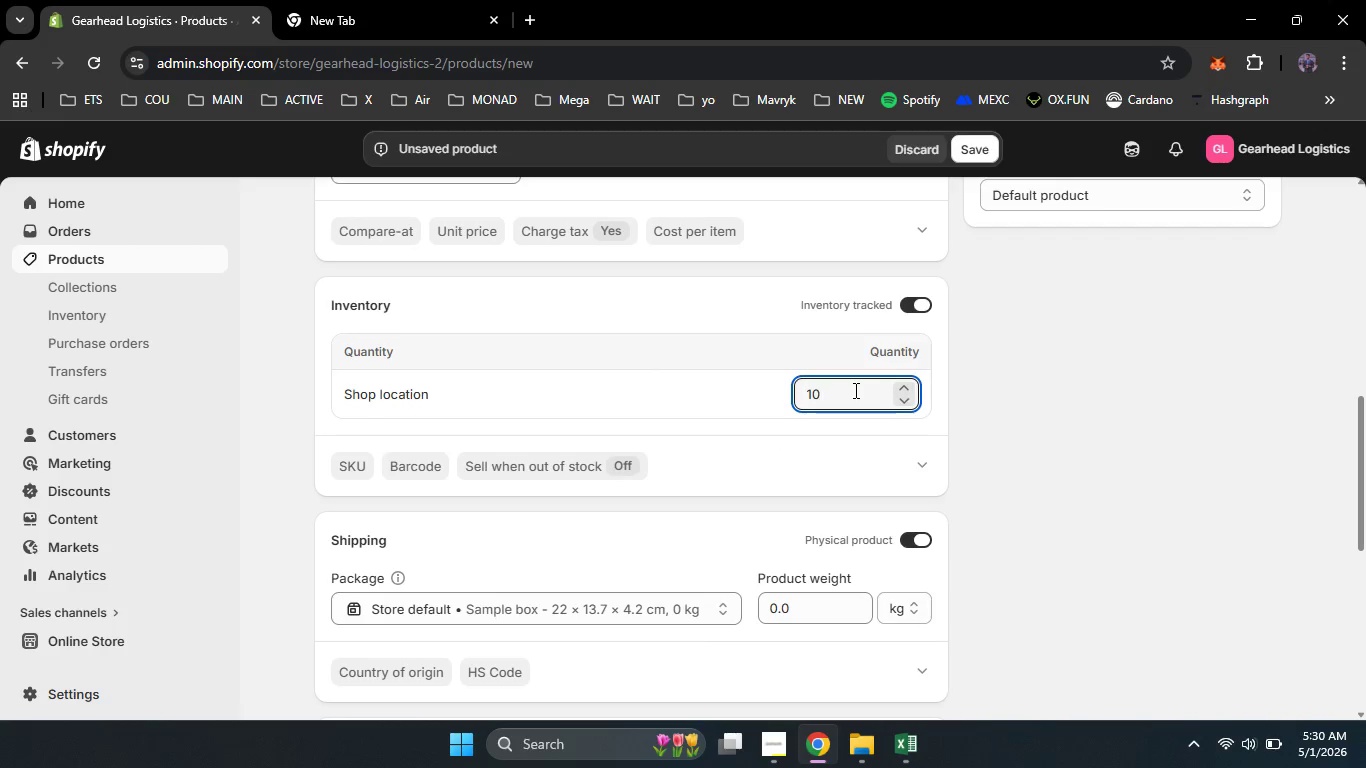 
key(Numpad0)
 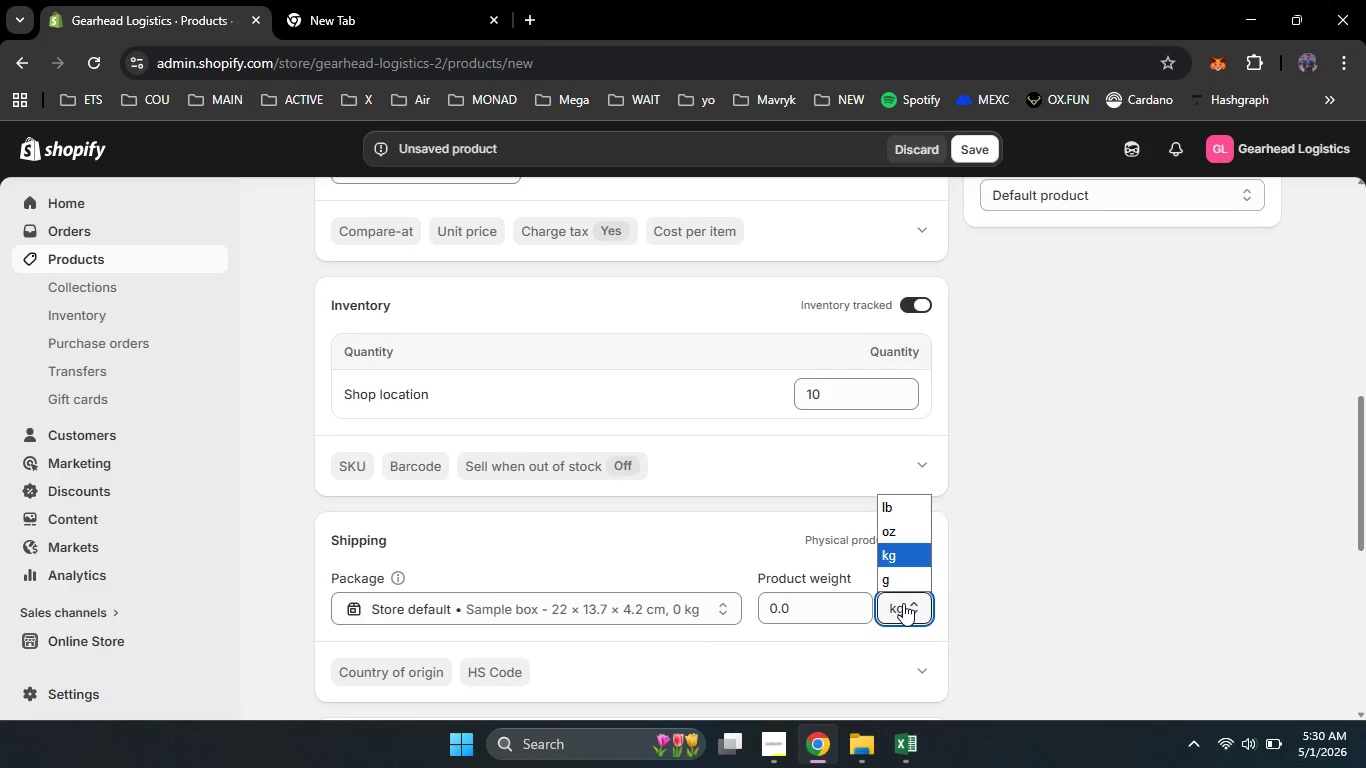 
left_click([903, 603])
 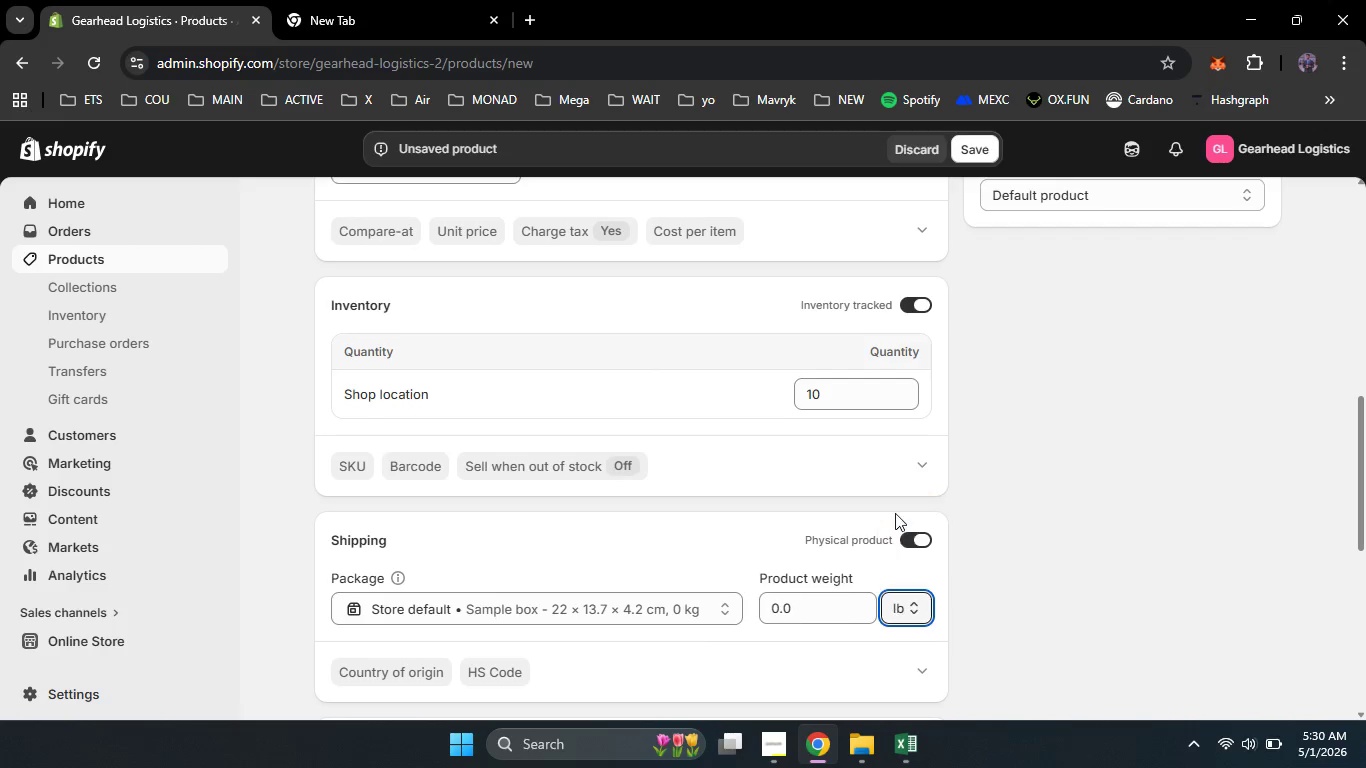 
left_click([895, 513])
 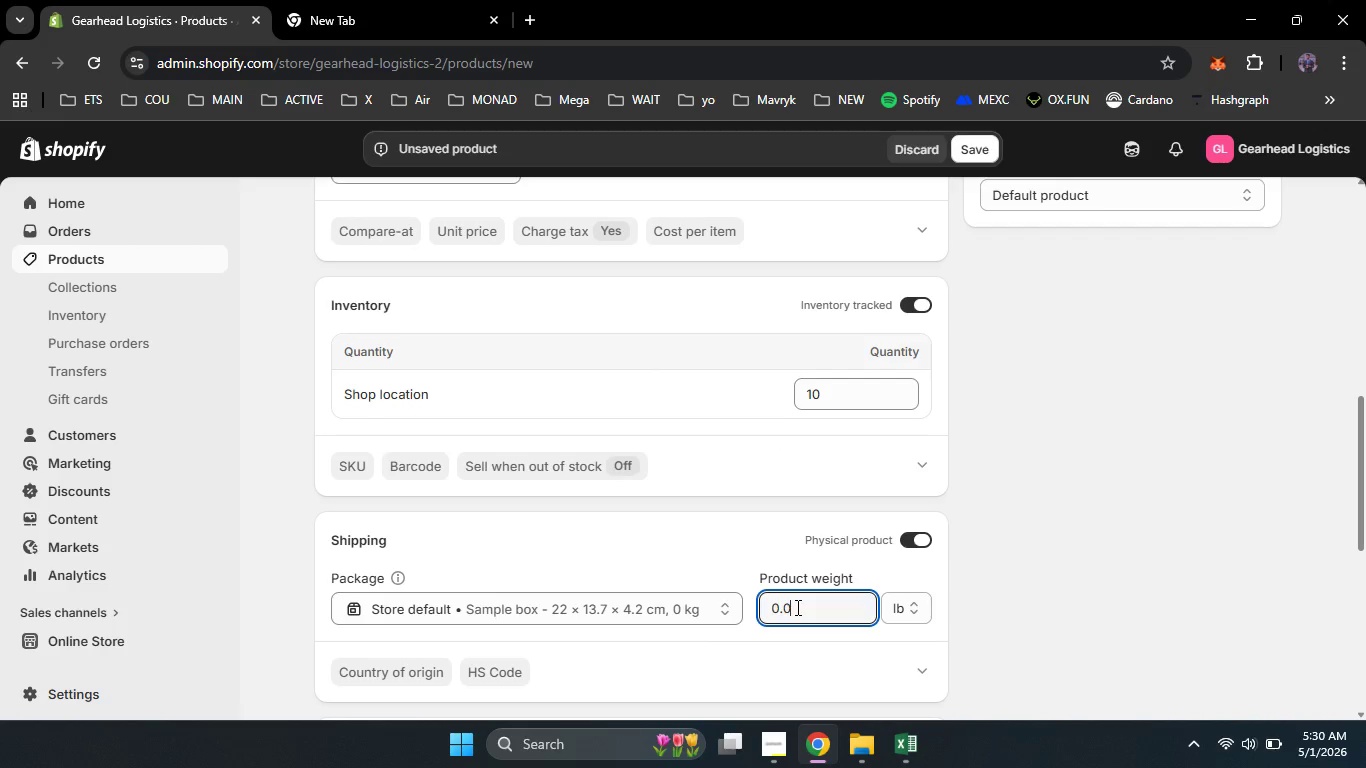 
left_click([796, 607])
 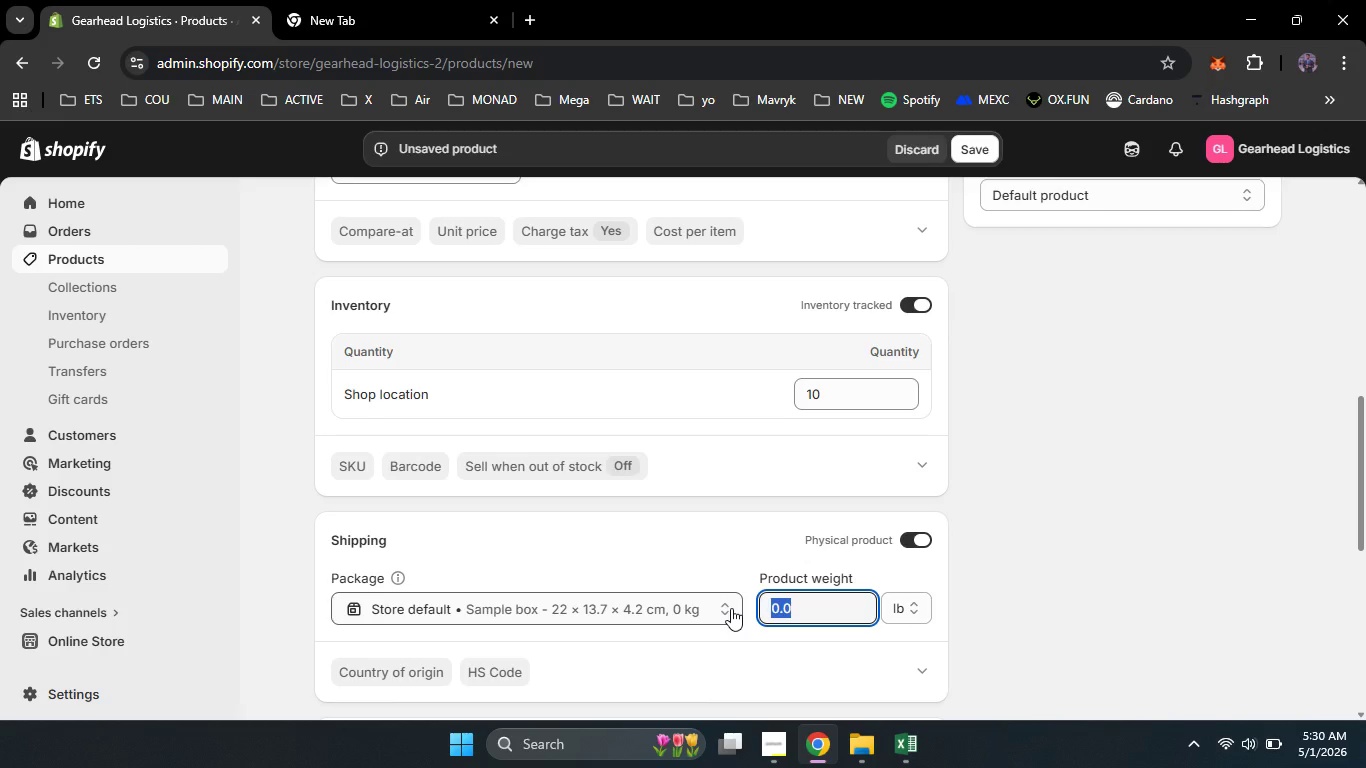 
left_click_drag(start_coordinate=[796, 607], to_coordinate=[731, 608])
 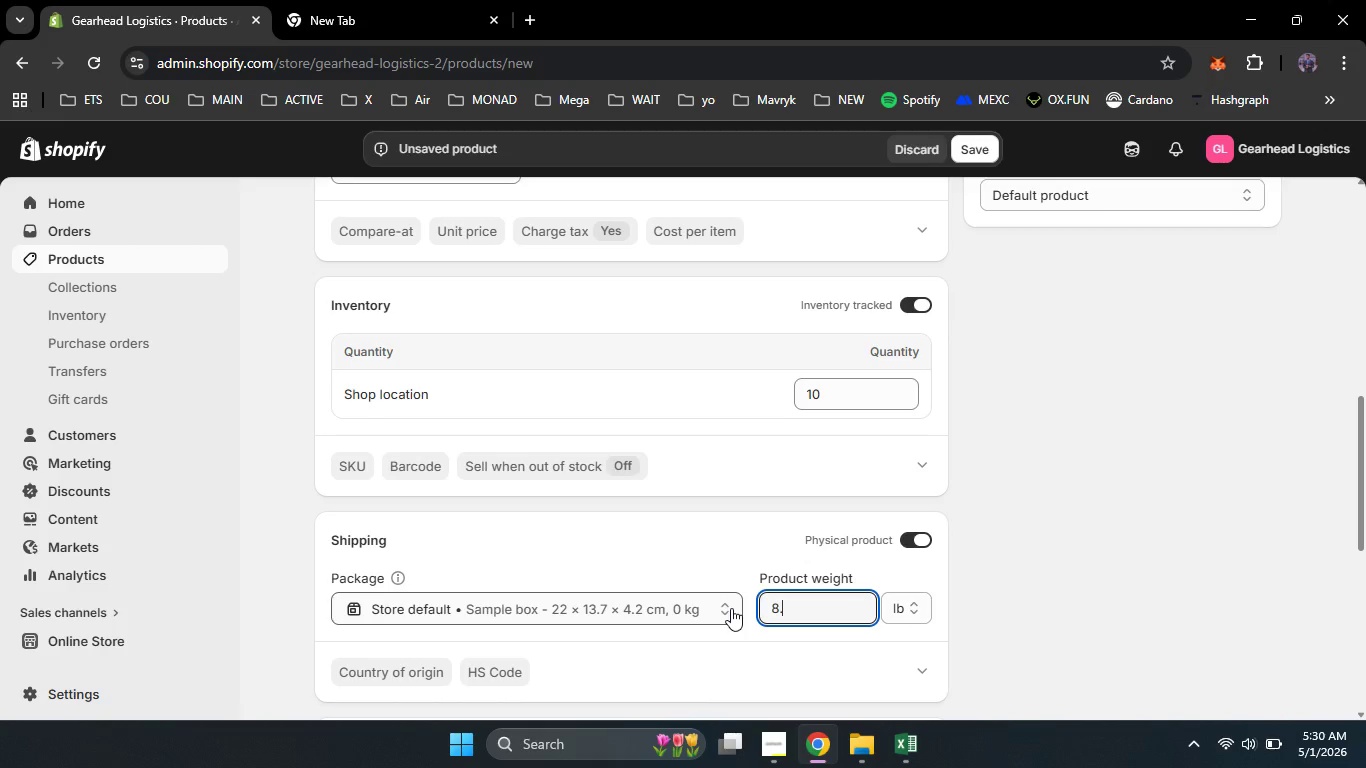 
key(Numpad8)
 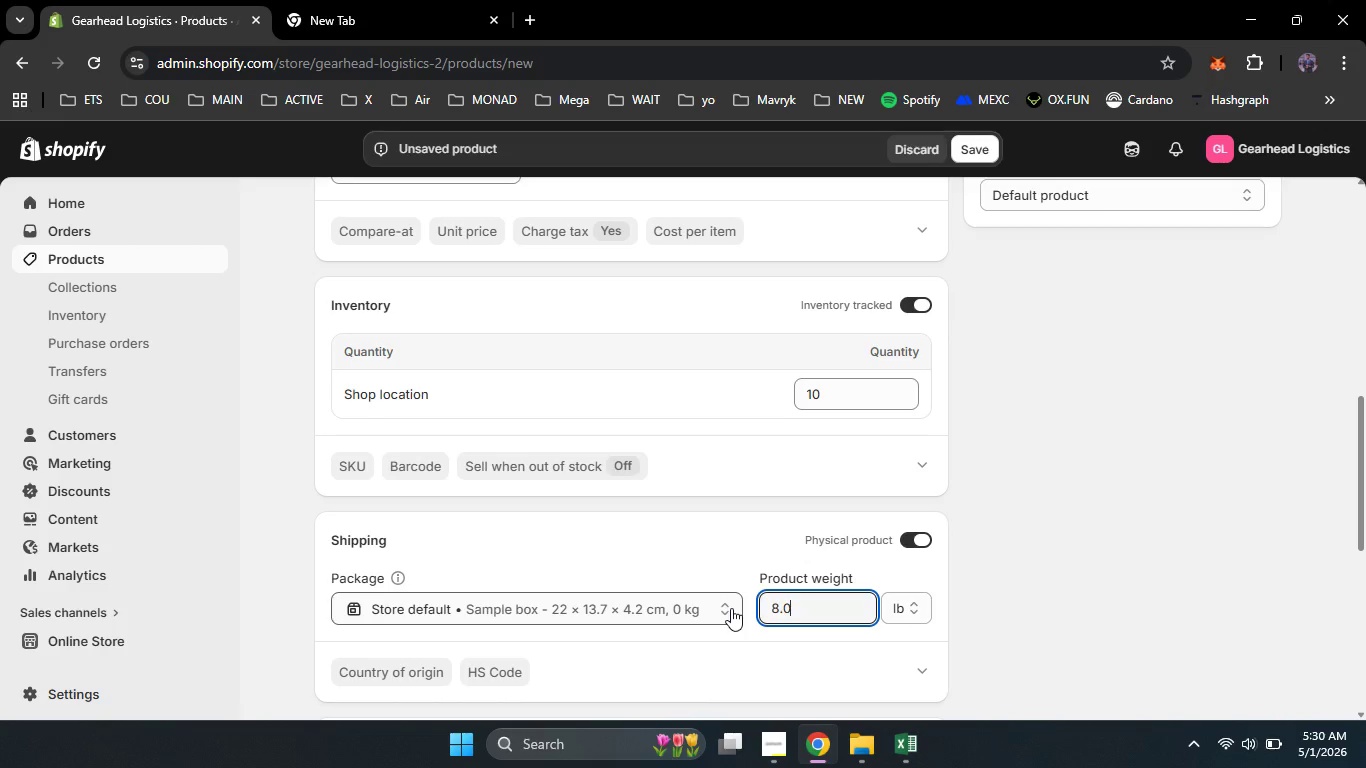 
key(NumpadDecimal)
 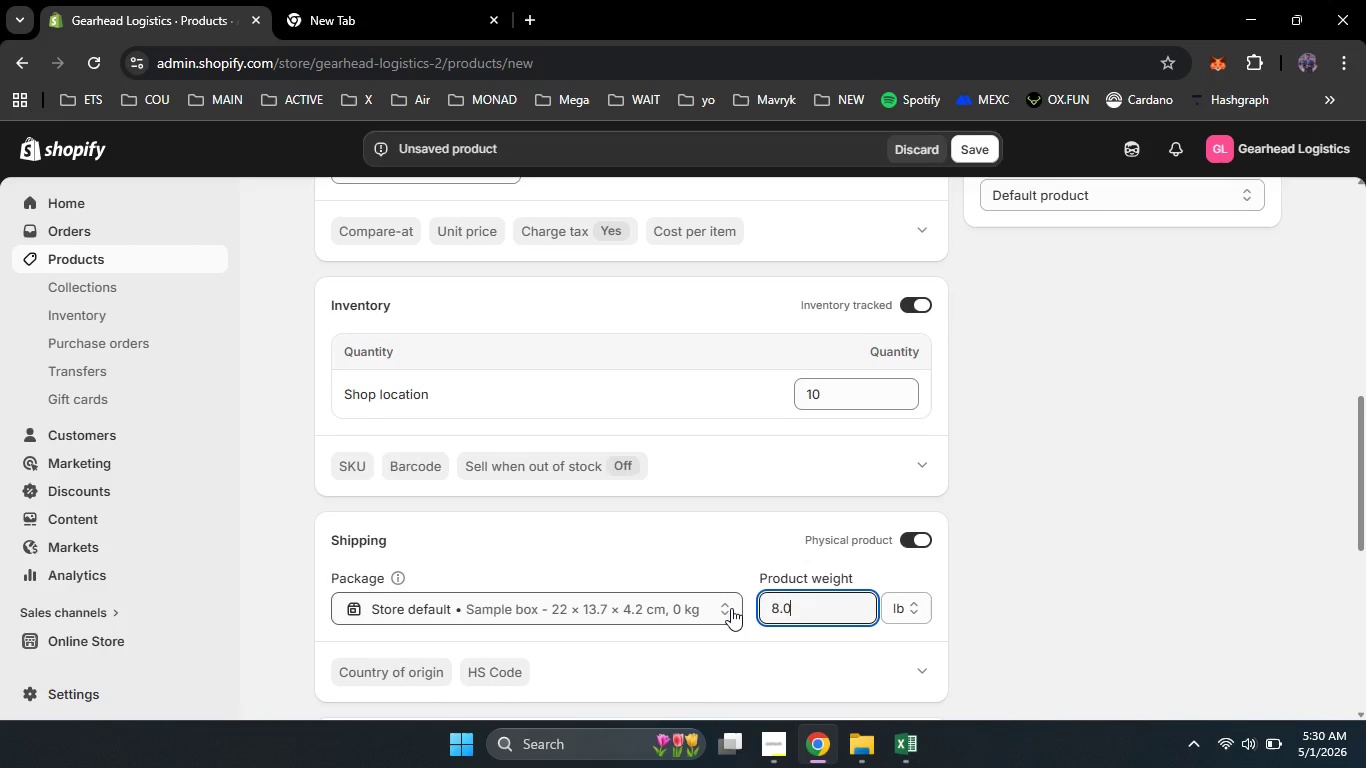 
key(Numpad0)
 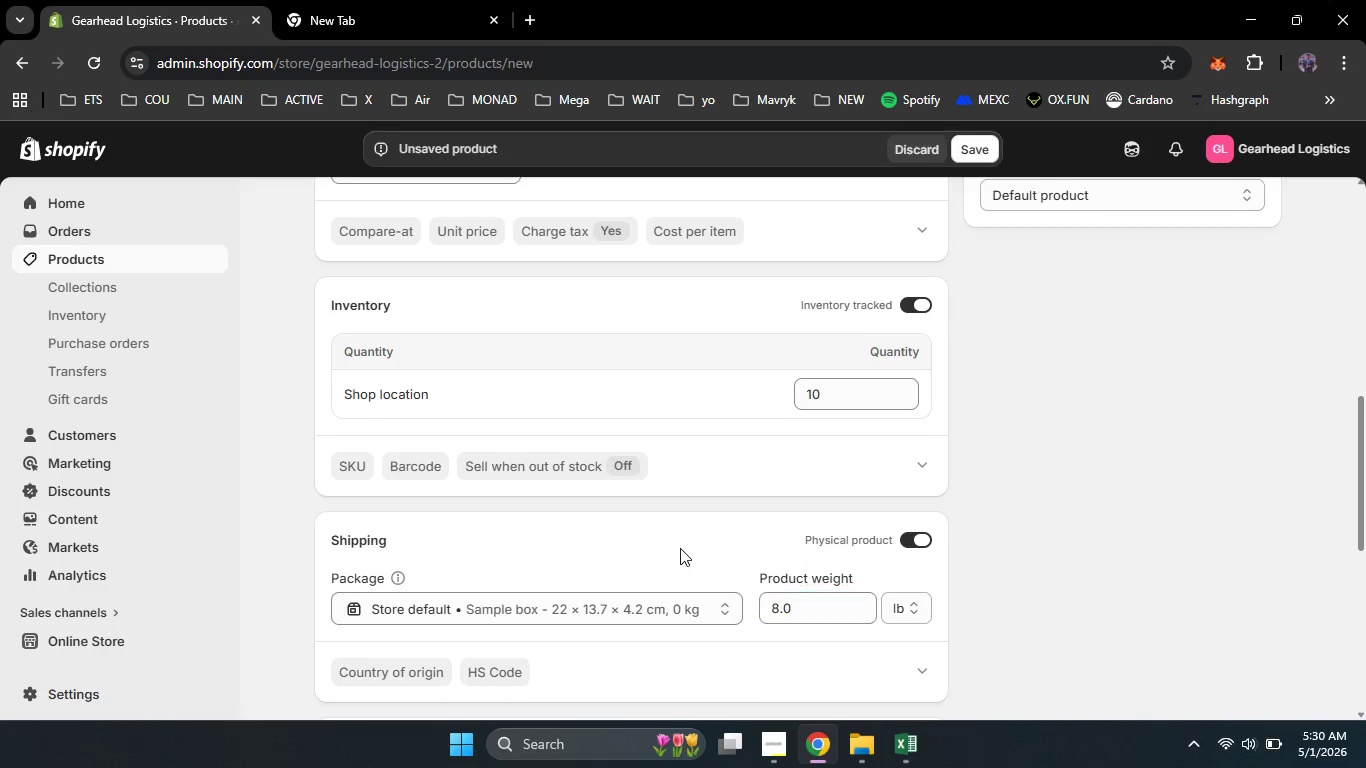 
left_click([680, 548])
 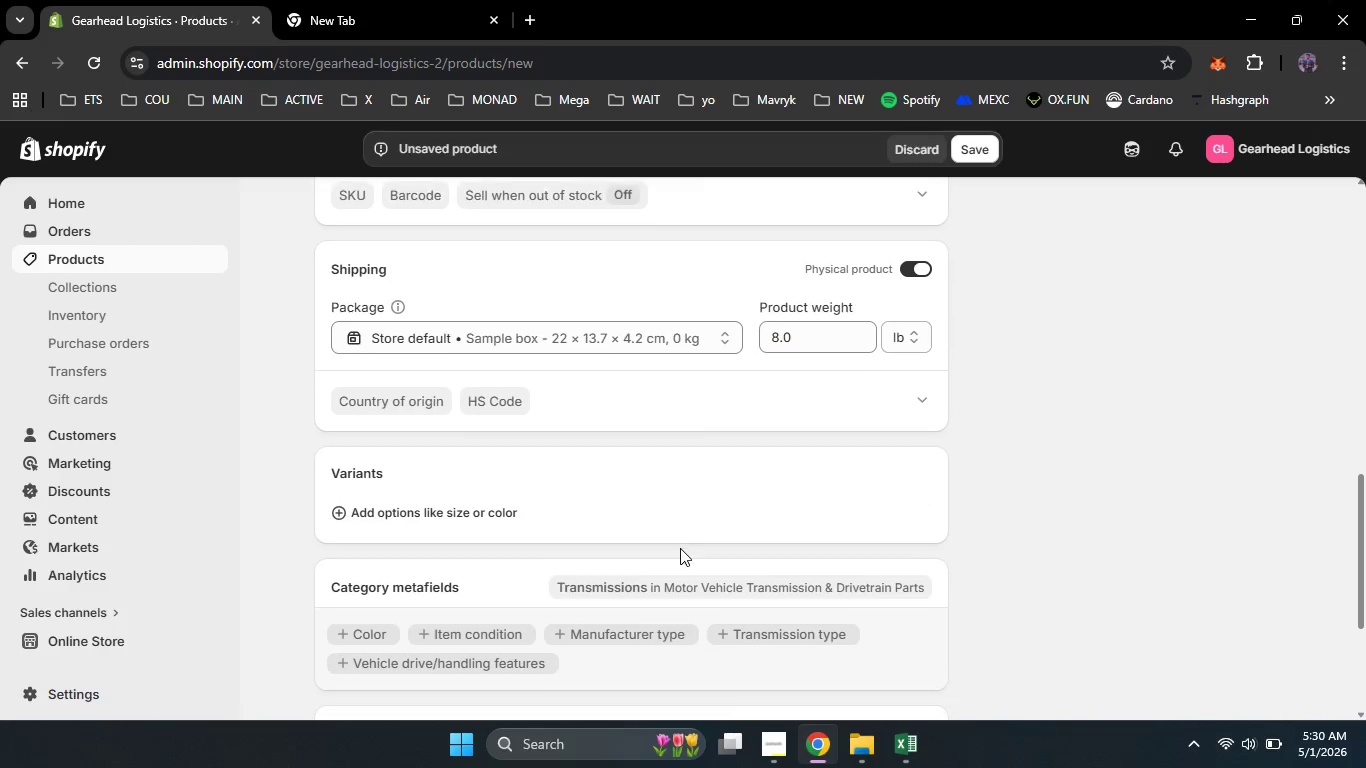 
scroll: coordinate [680, 548], scroll_direction: down, amount: 5.0
 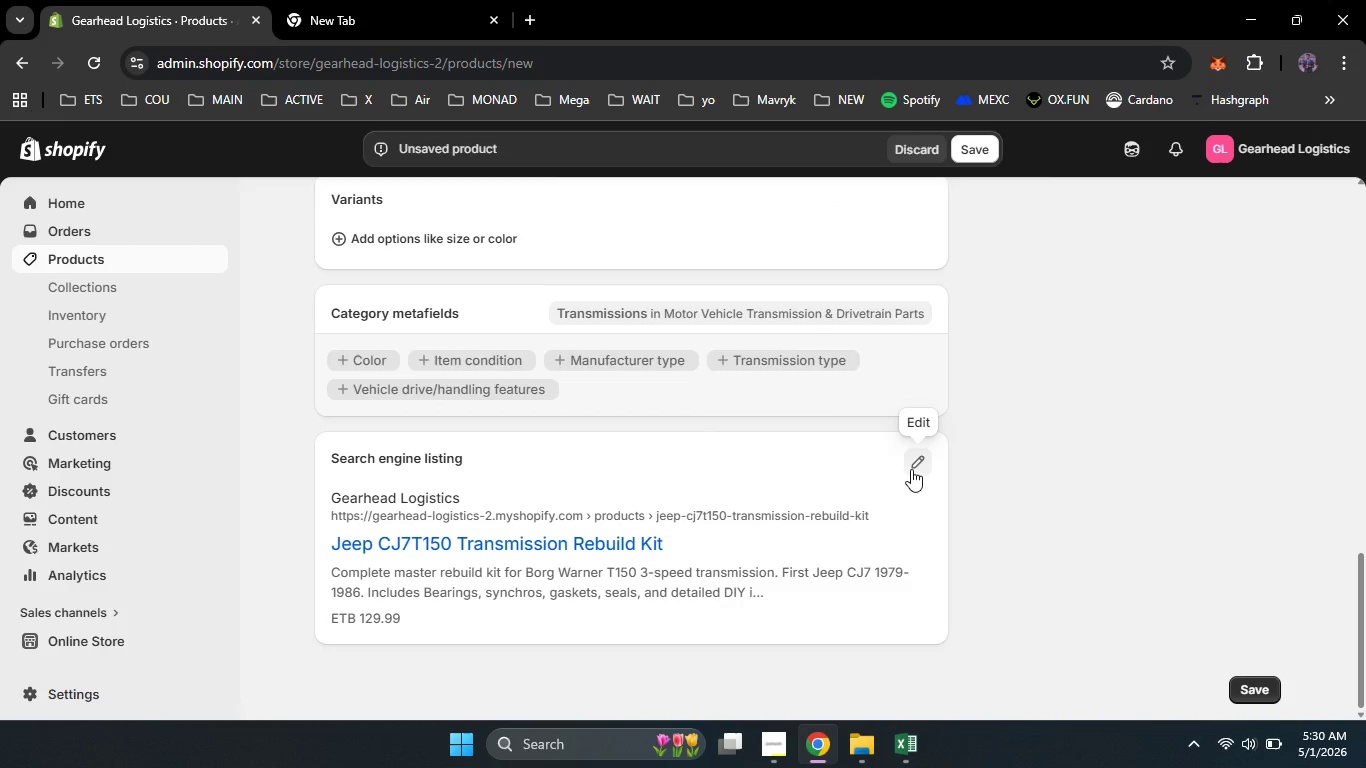 
left_click([911, 469])
 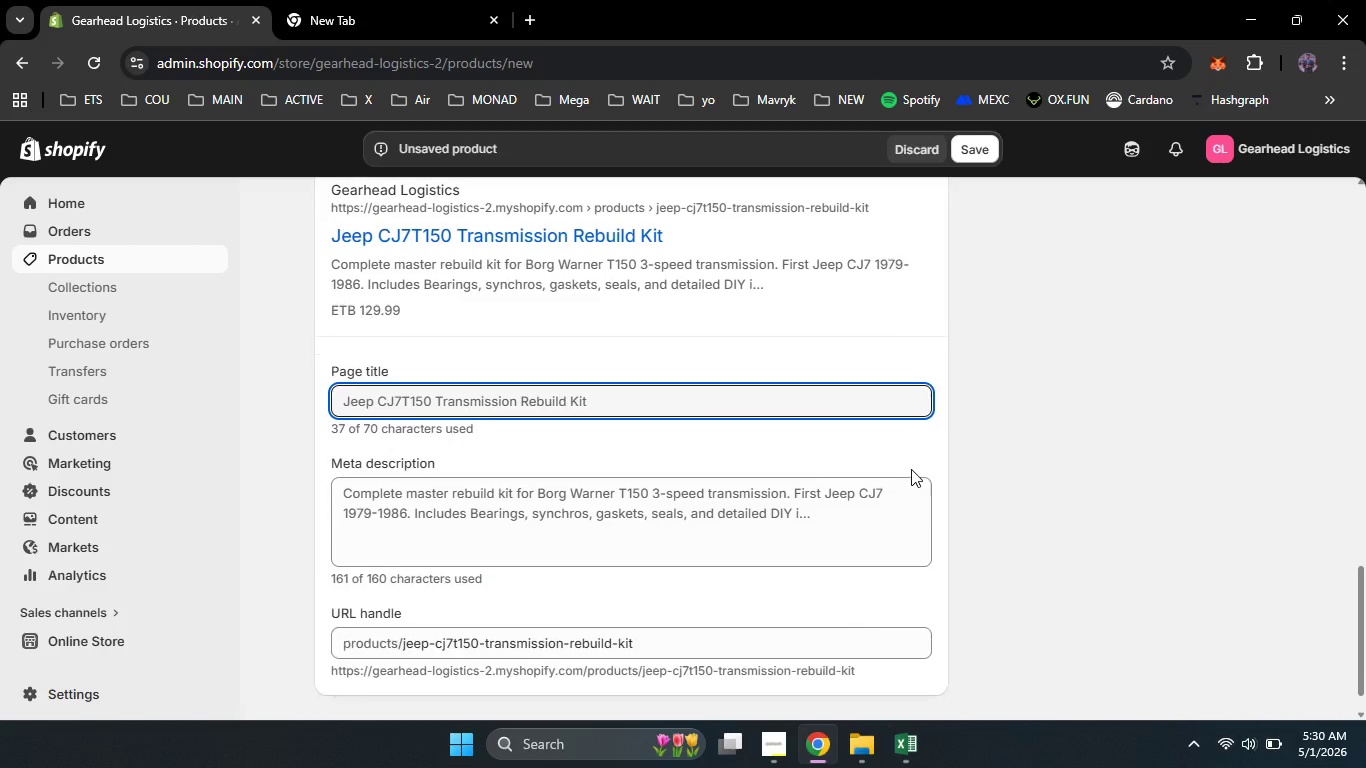 
scroll: coordinate [911, 469], scroll_direction: down, amount: 5.0
 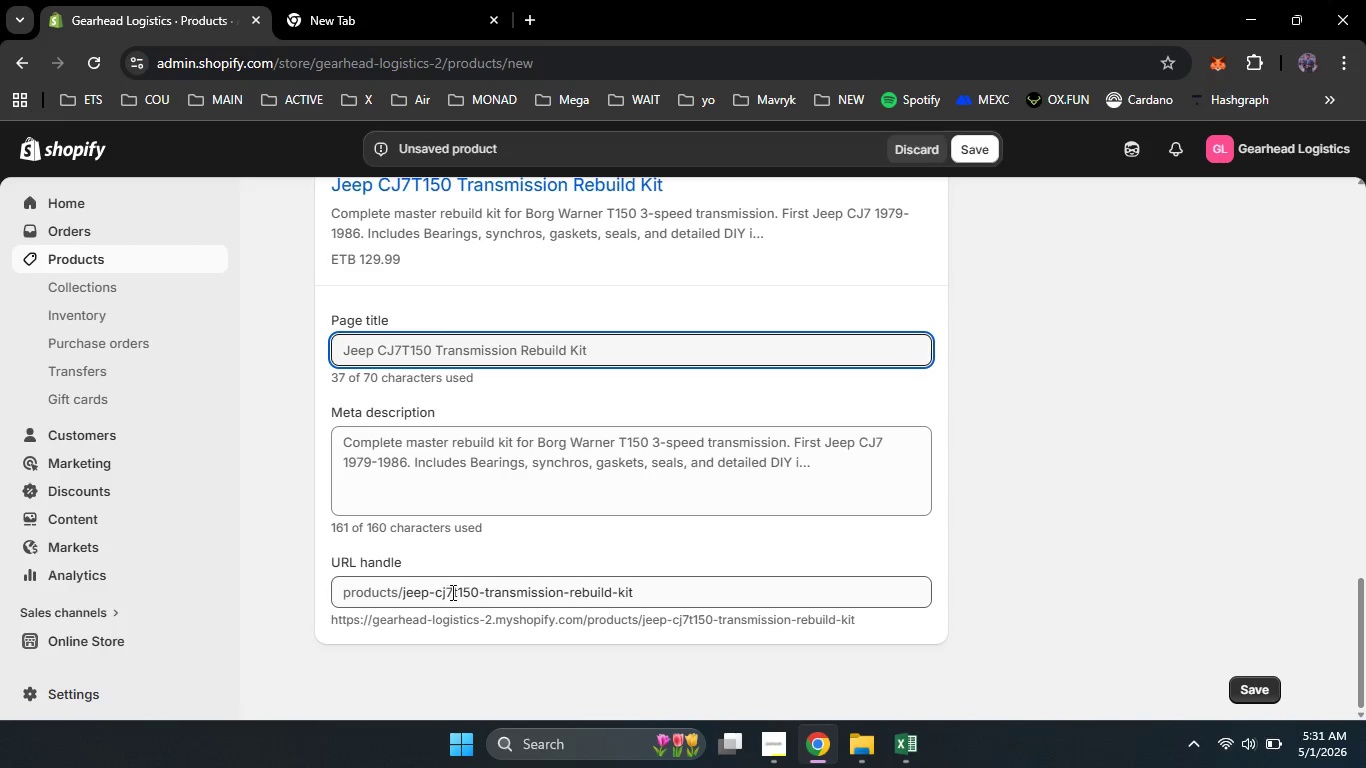 
left_click([453, 592])
 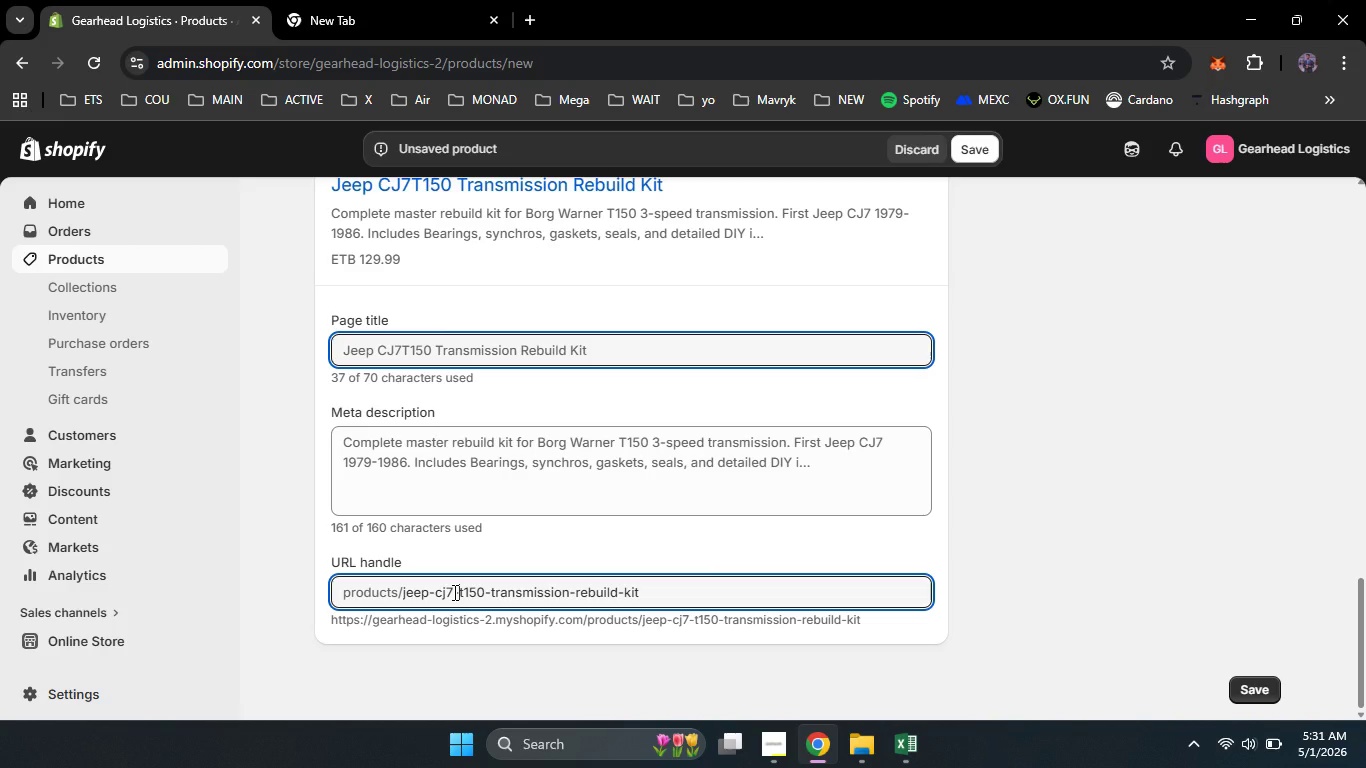 
key(Minus)
 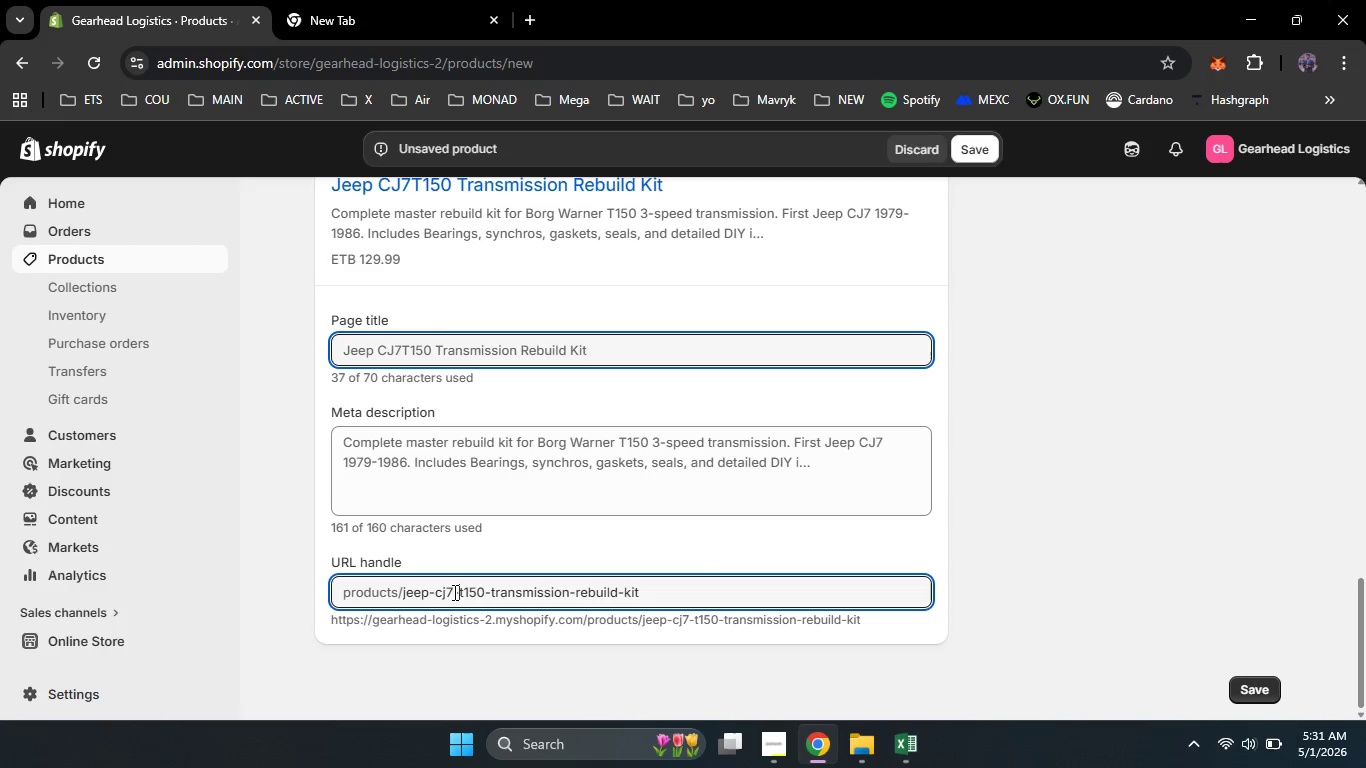 
wait(8.09)
 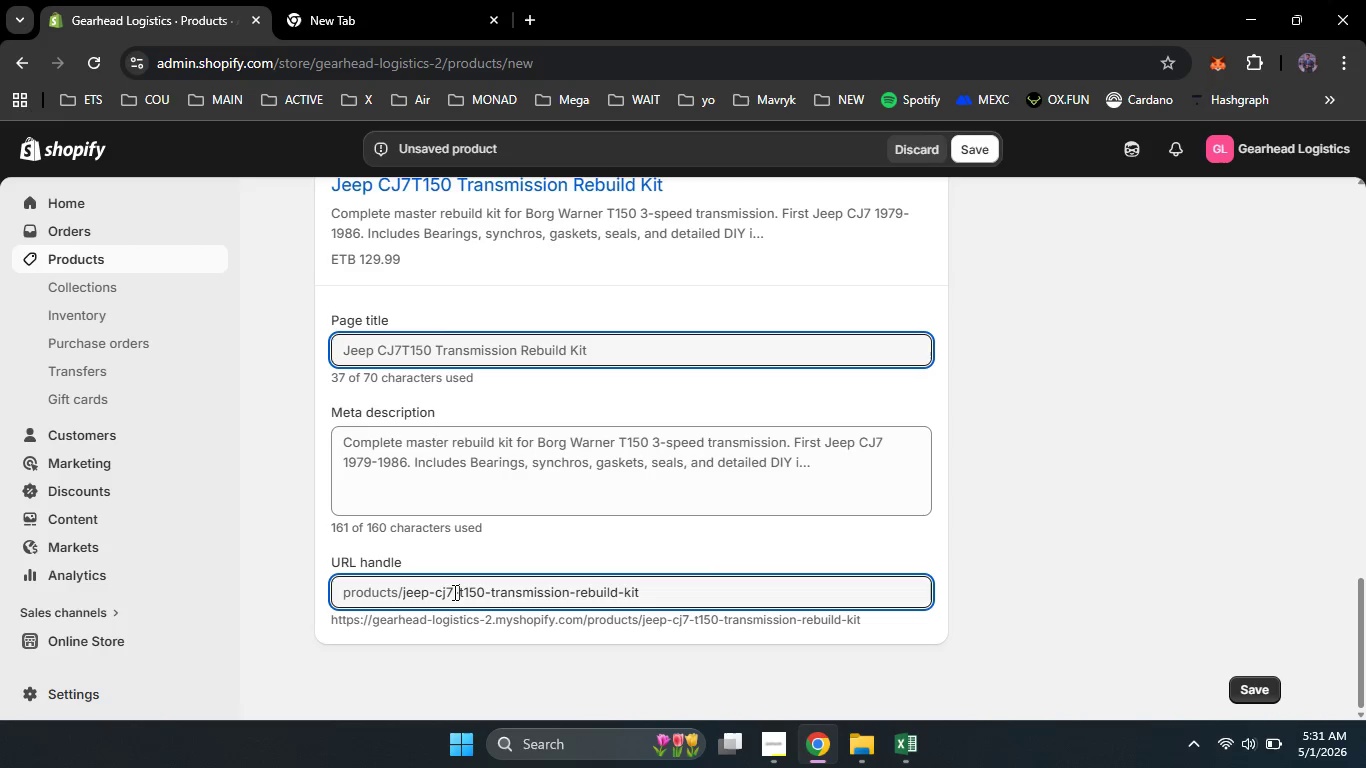 
left_click([519, 600])
 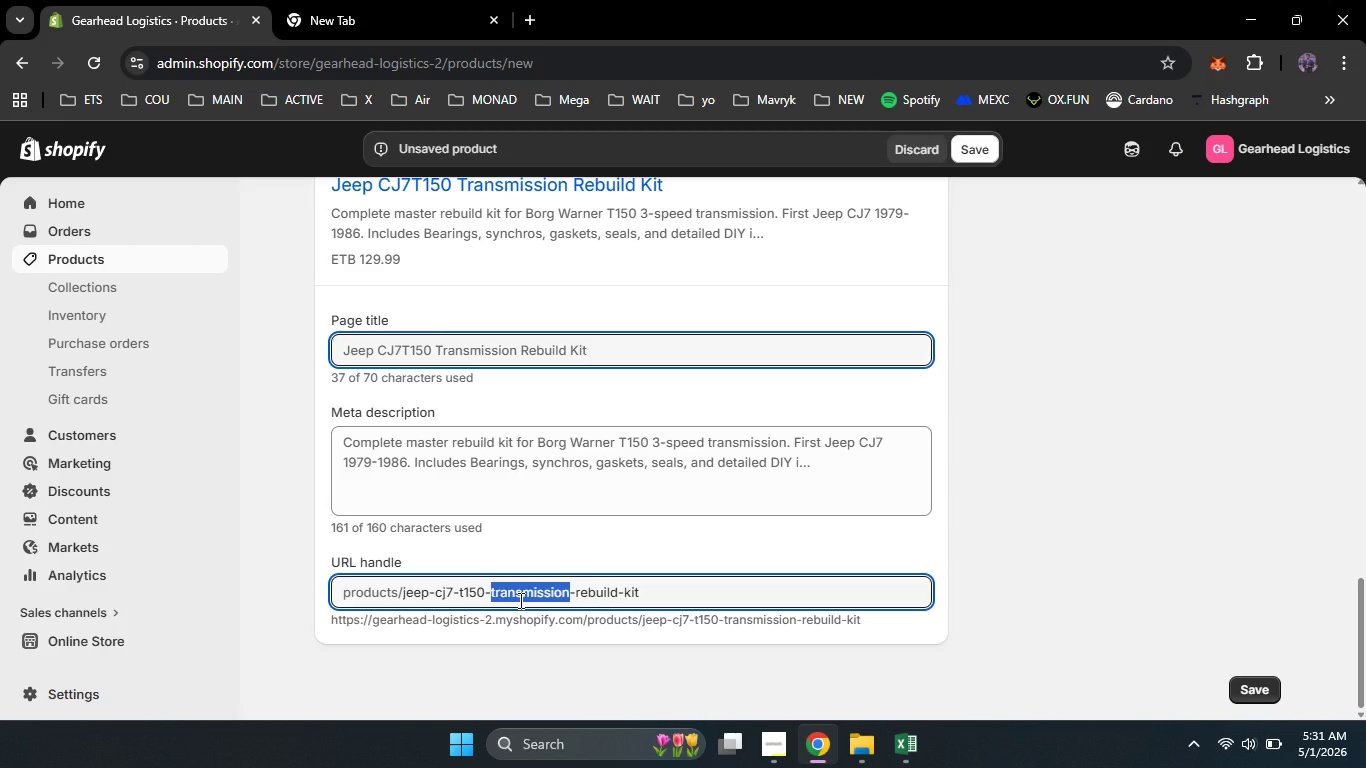 
double_click([519, 600])
 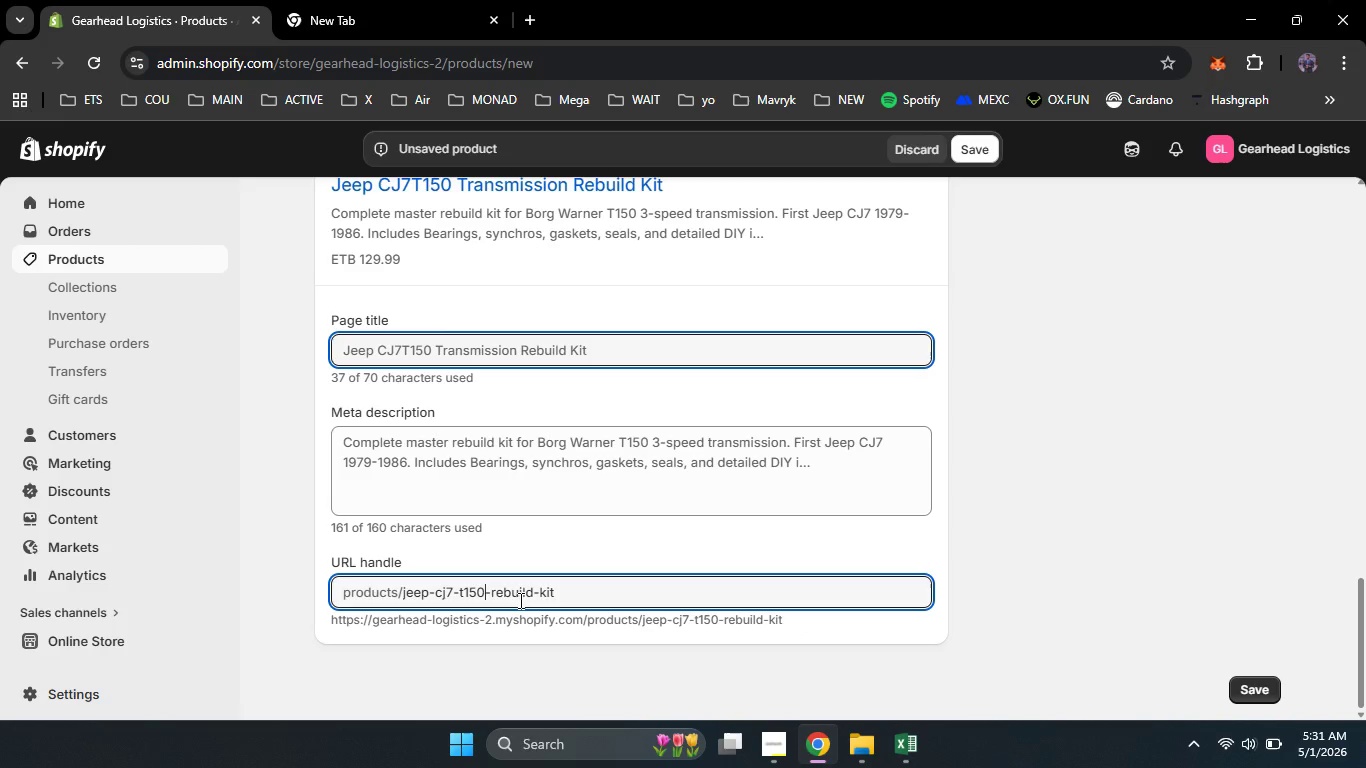 
key(Backspace)
 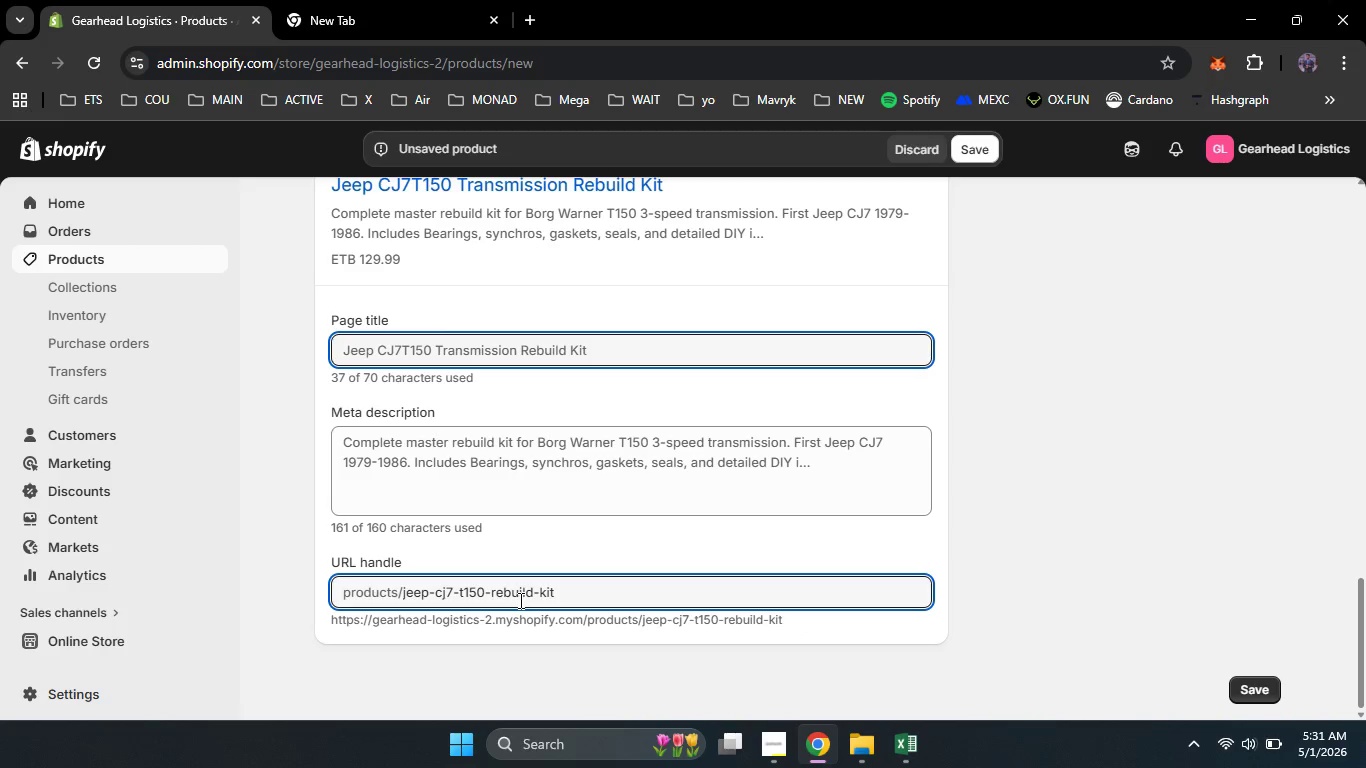 
key(Backspace)
 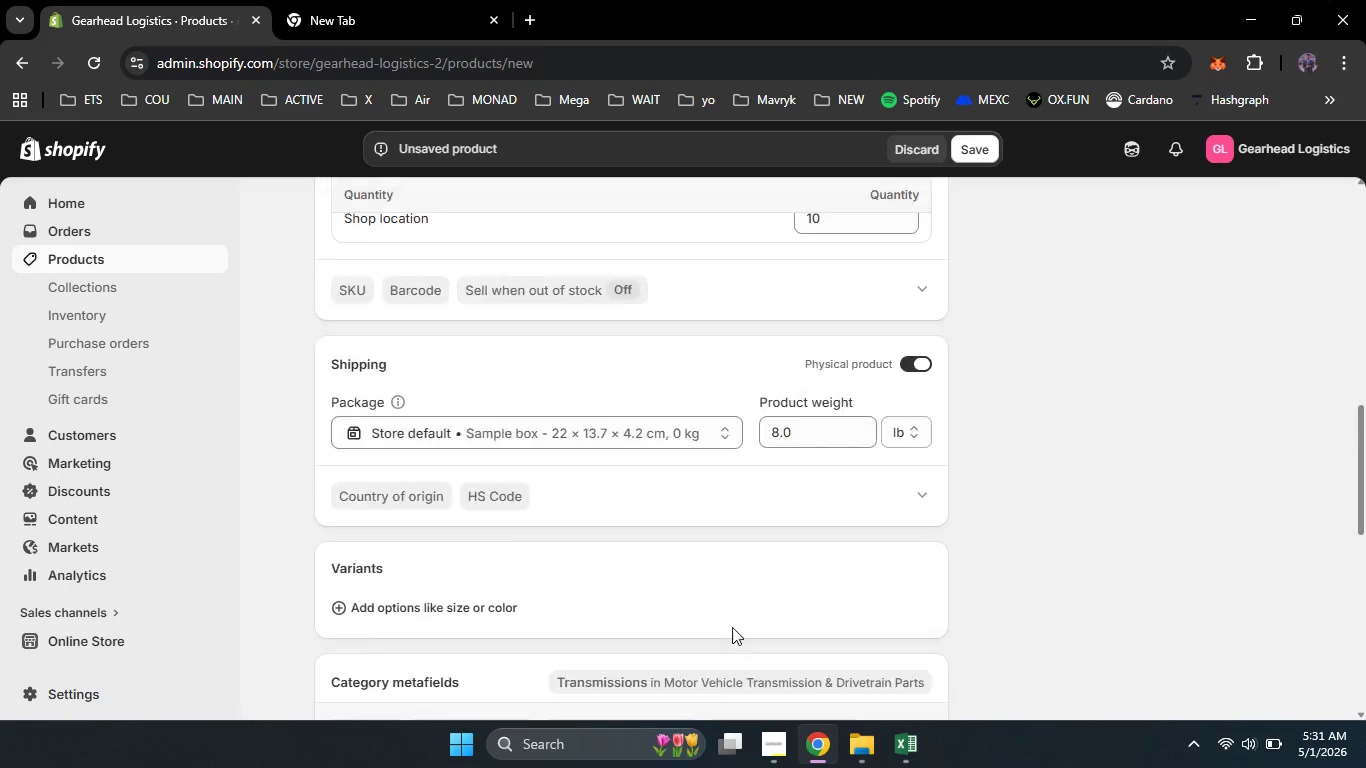 
scroll: coordinate [726, 692], scroll_direction: up, amount: 25.0
 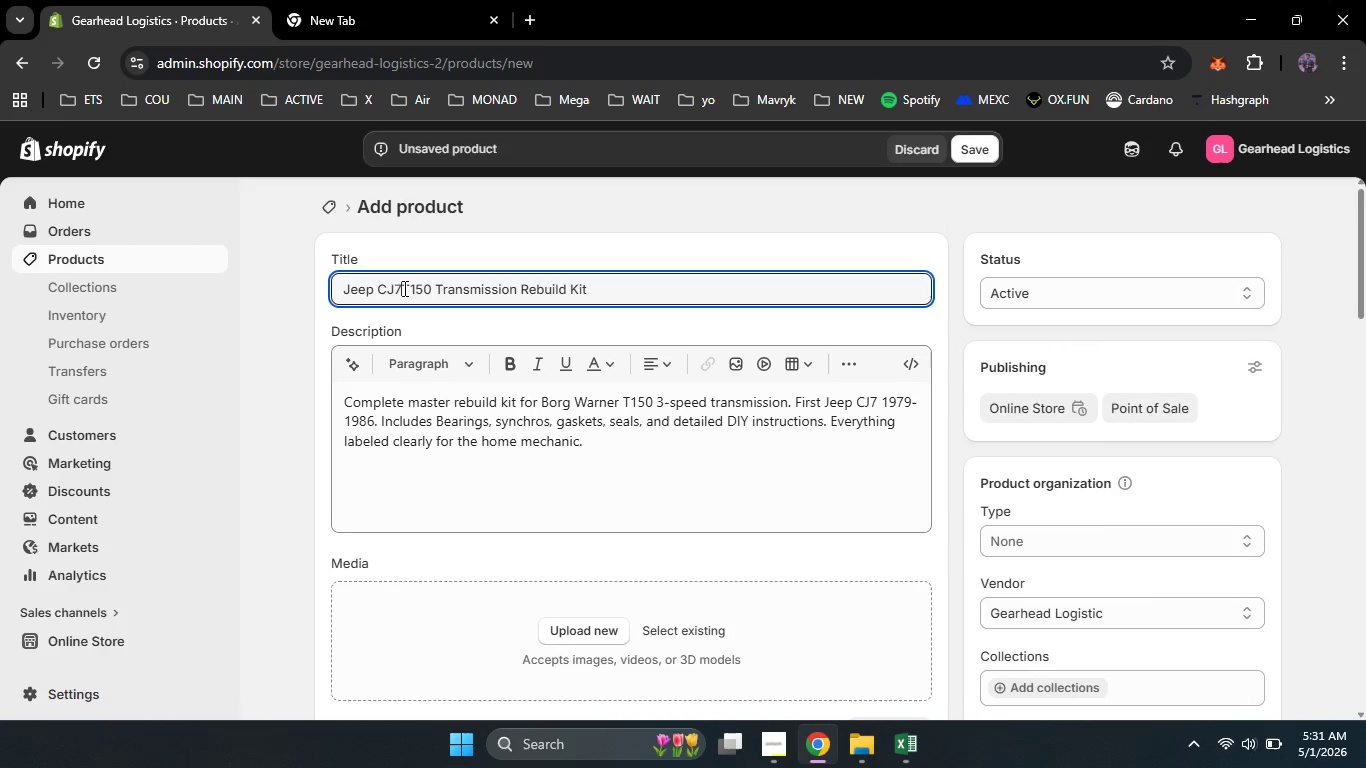 
left_click([403, 288])
 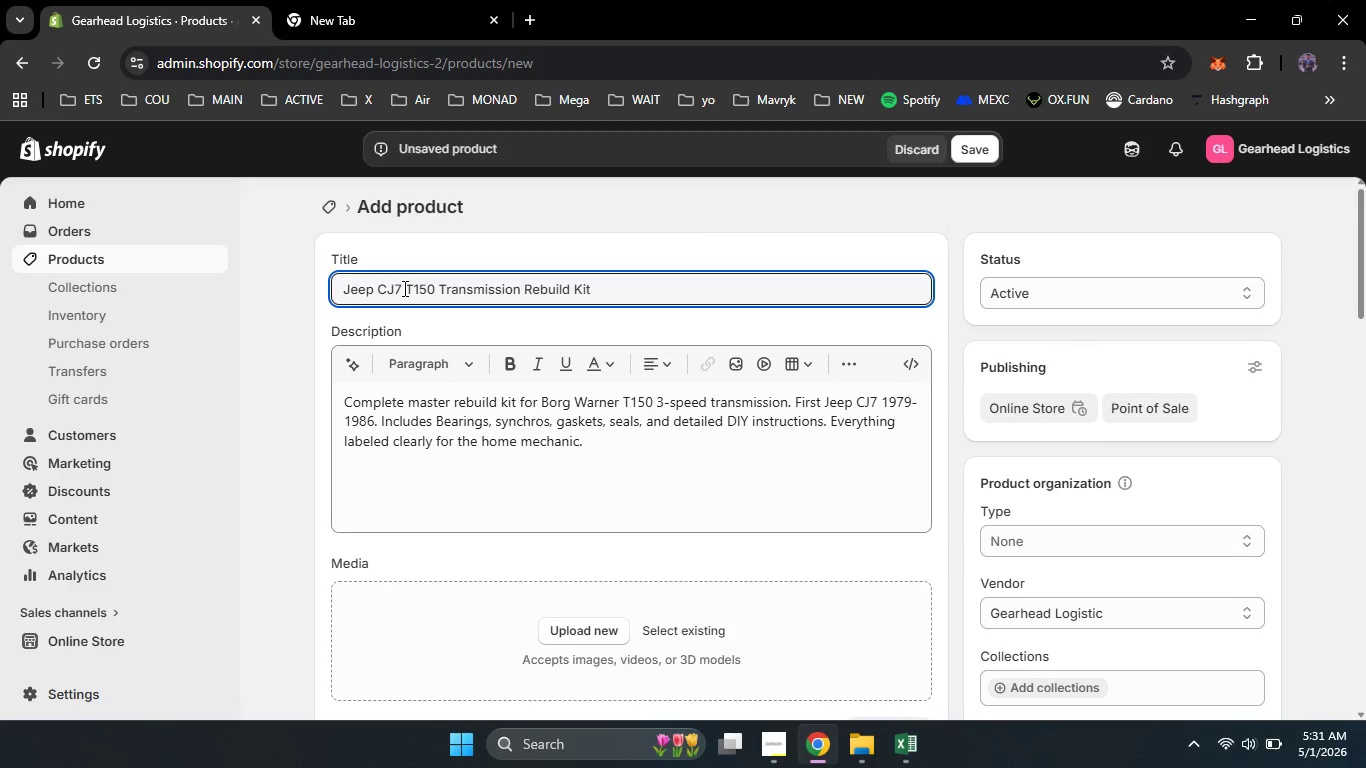 
key(Space)
 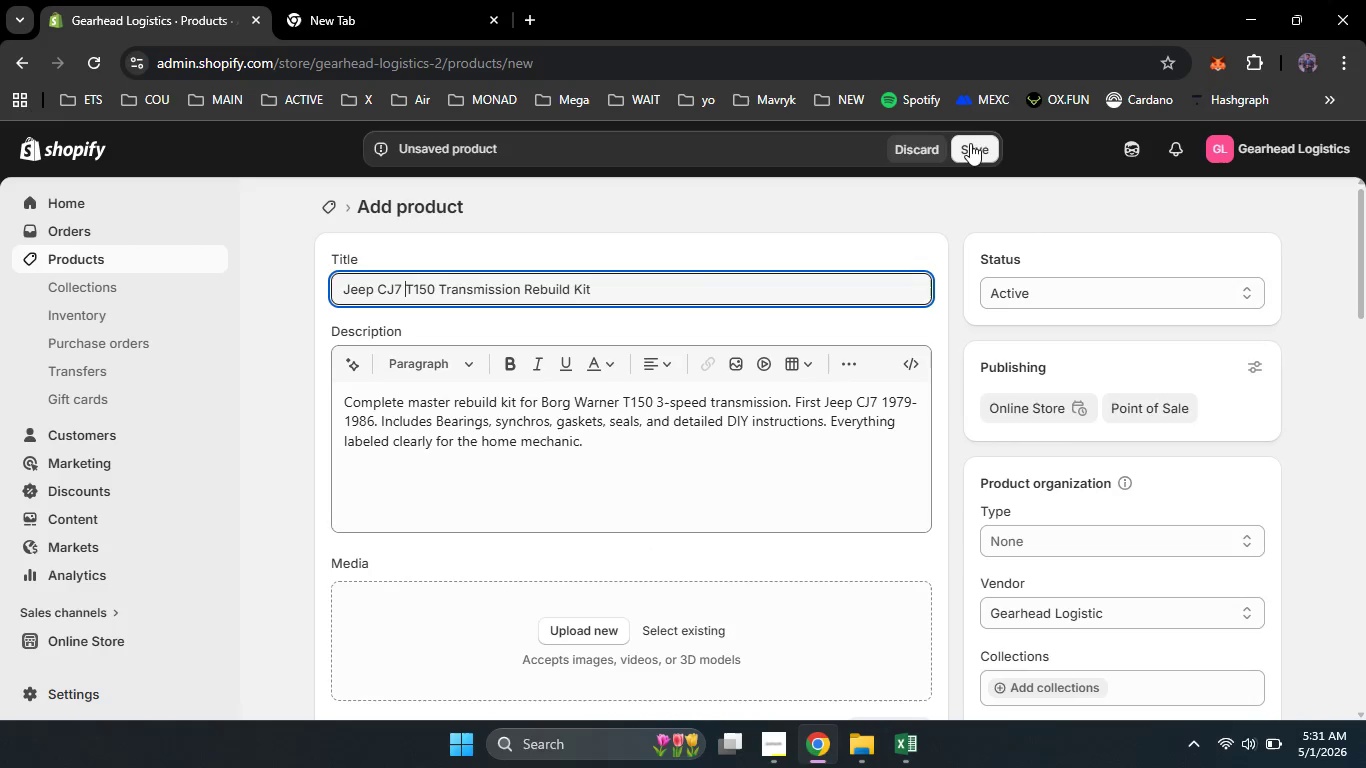 
left_click([970, 143])
 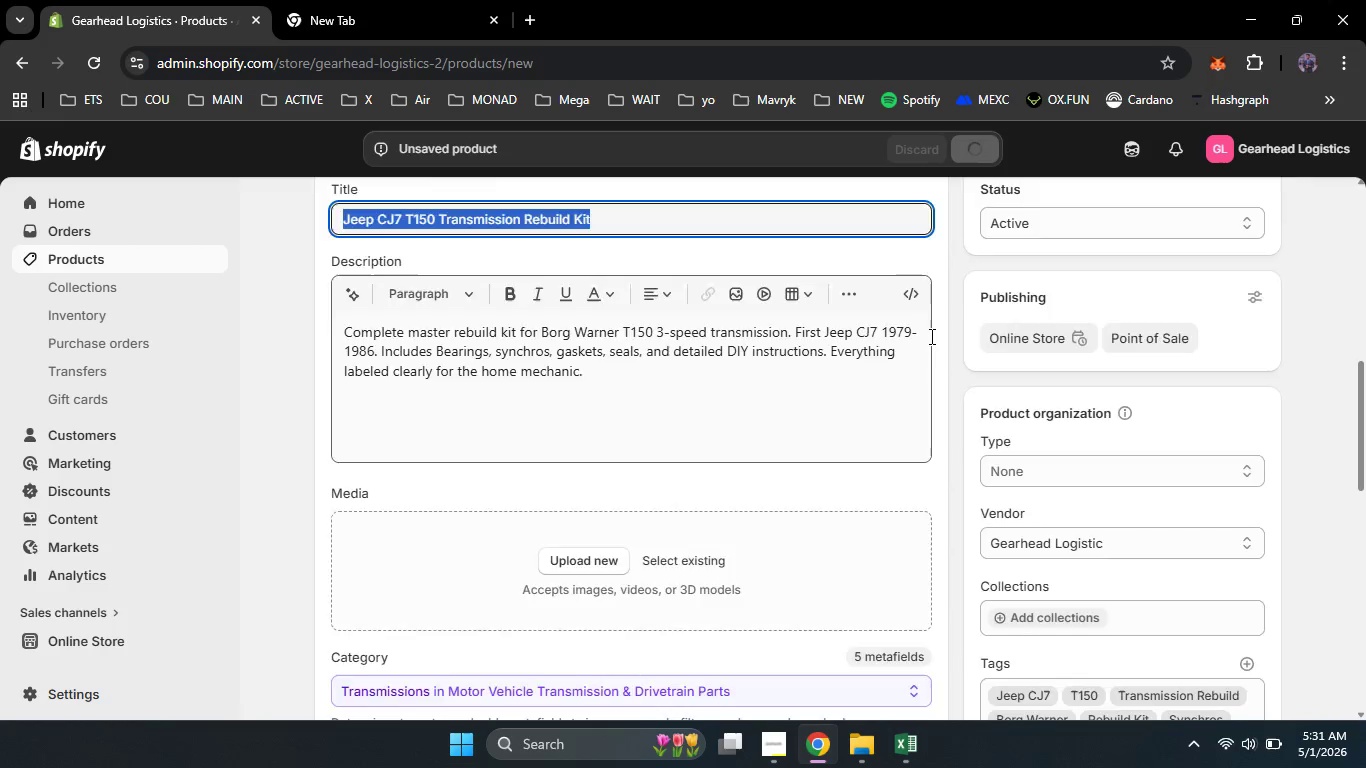 
scroll: coordinate [930, 336], scroll_direction: down, amount: 33.0
 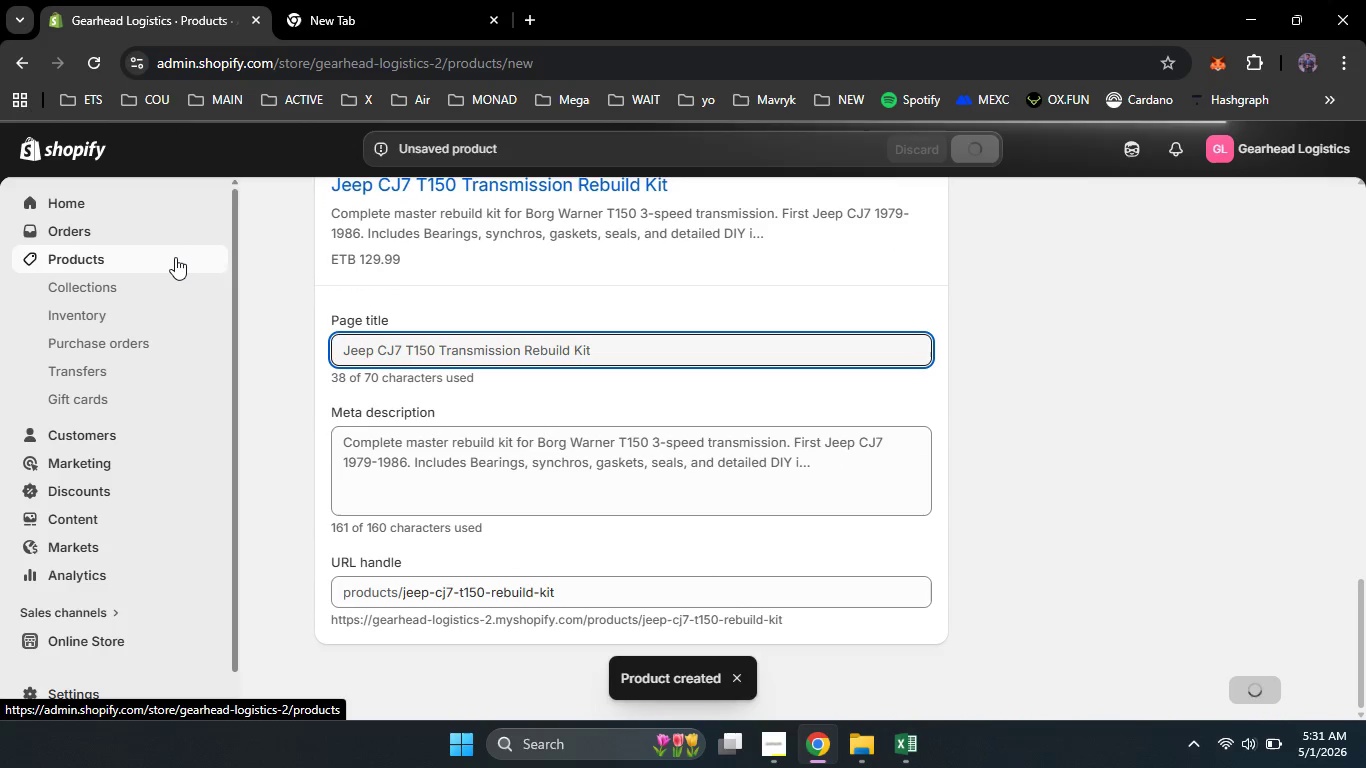 
wait(8.74)
 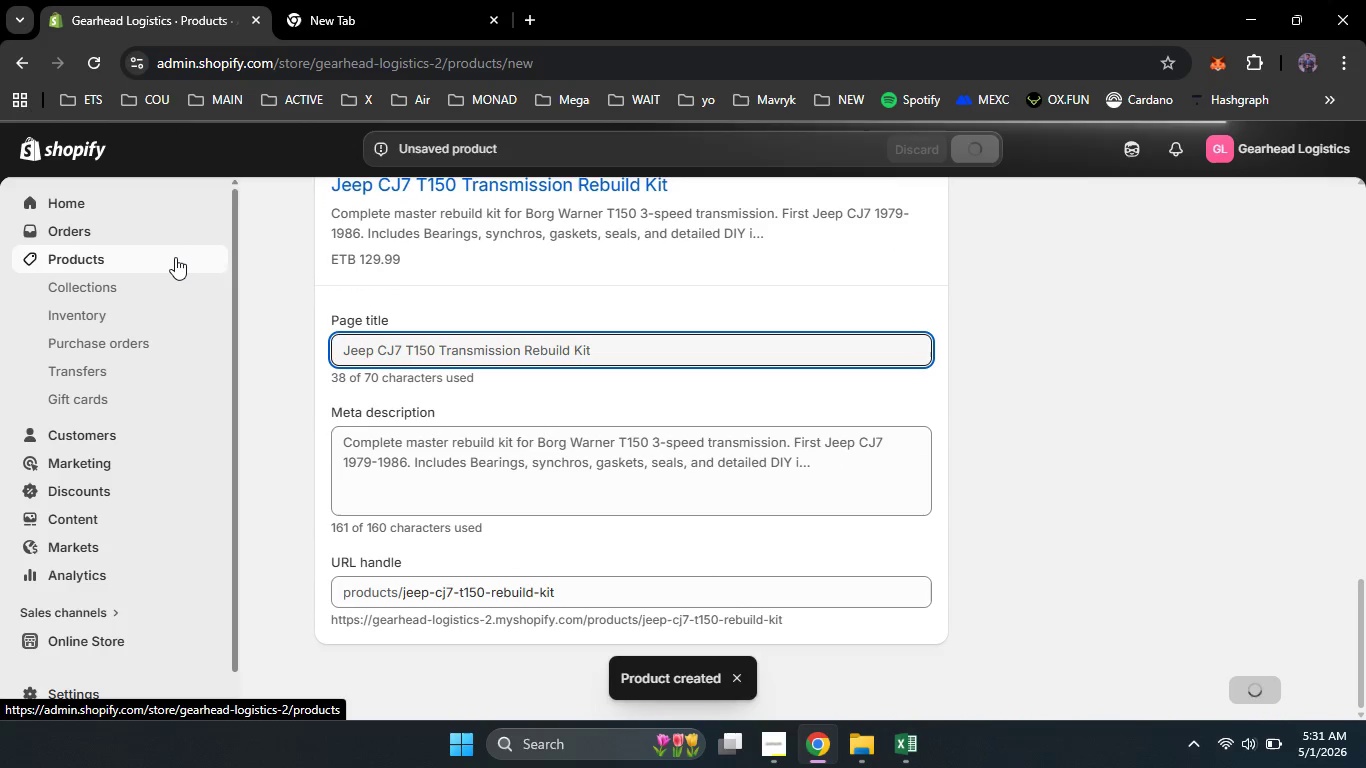 
left_click([175, 257])
 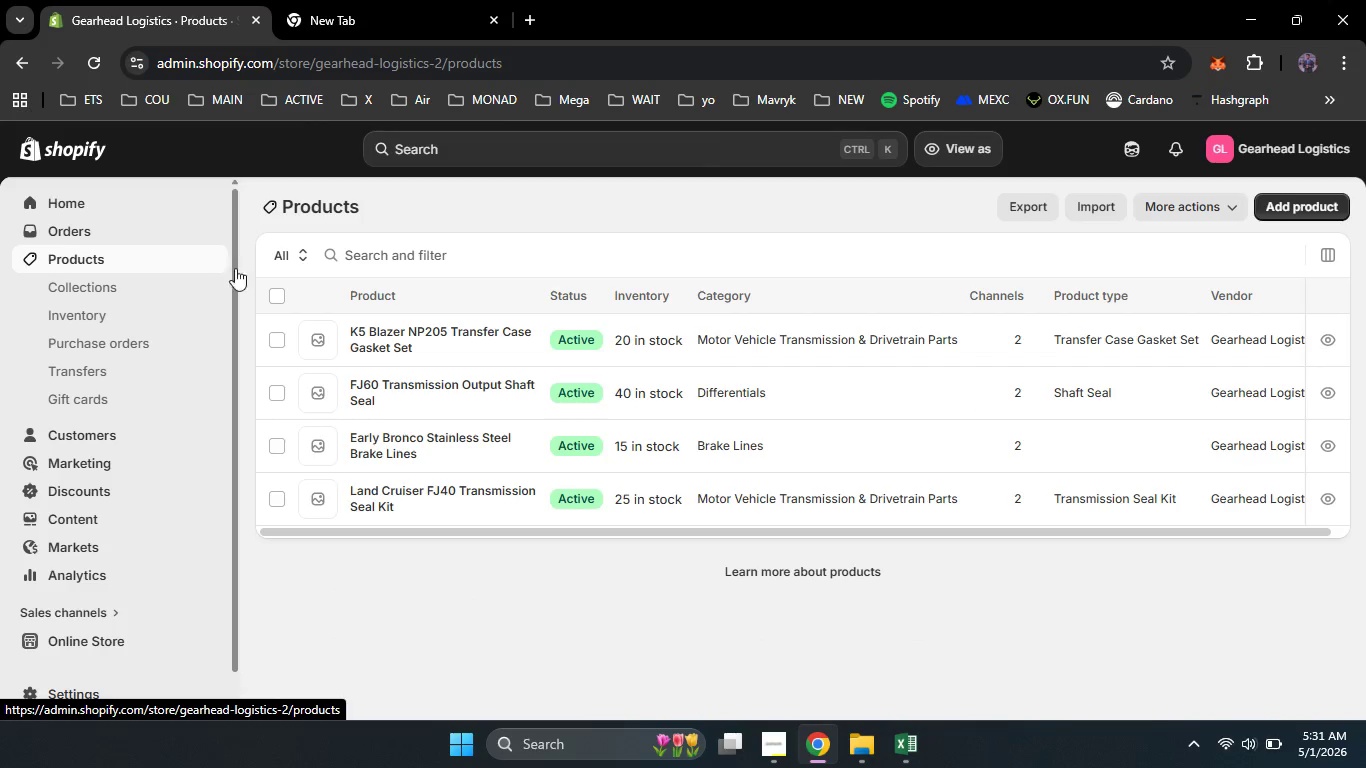 
wait(5.52)
 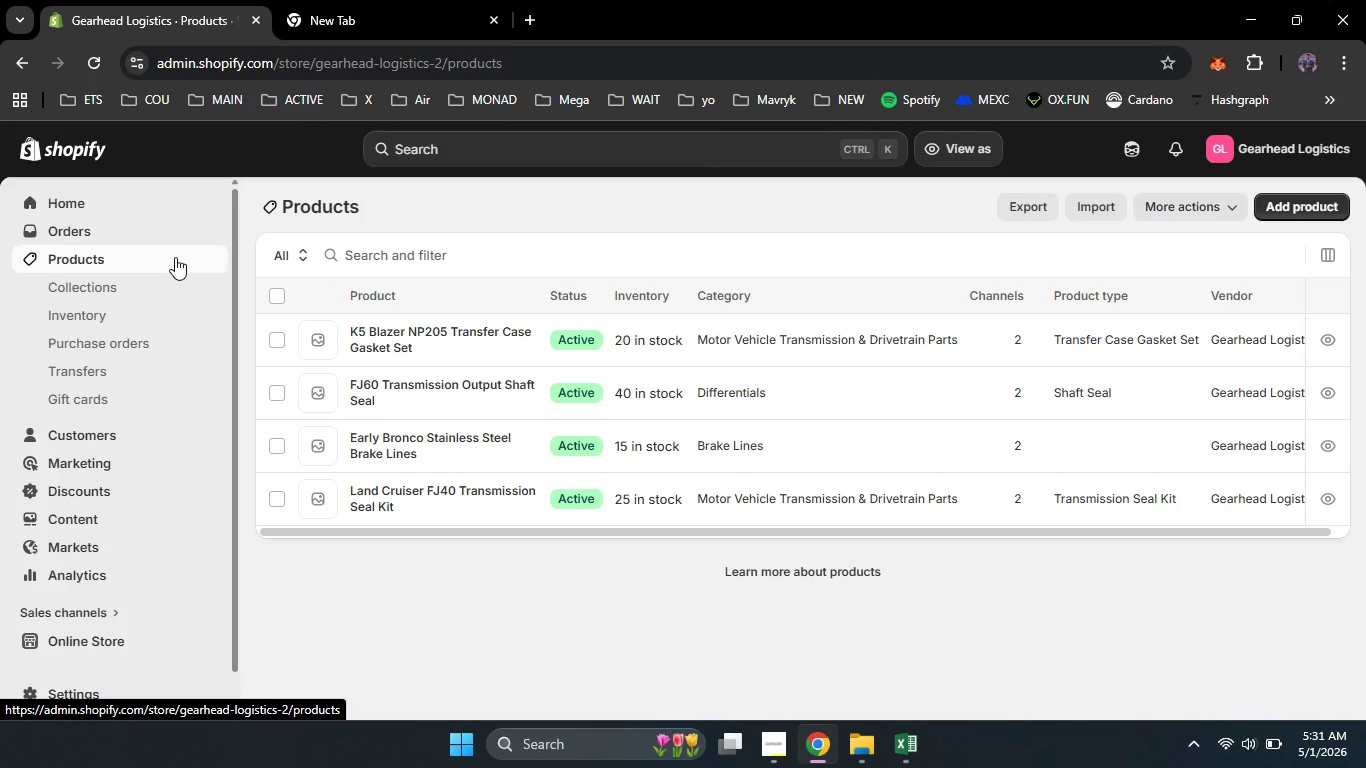 
left_click([282, 304])
 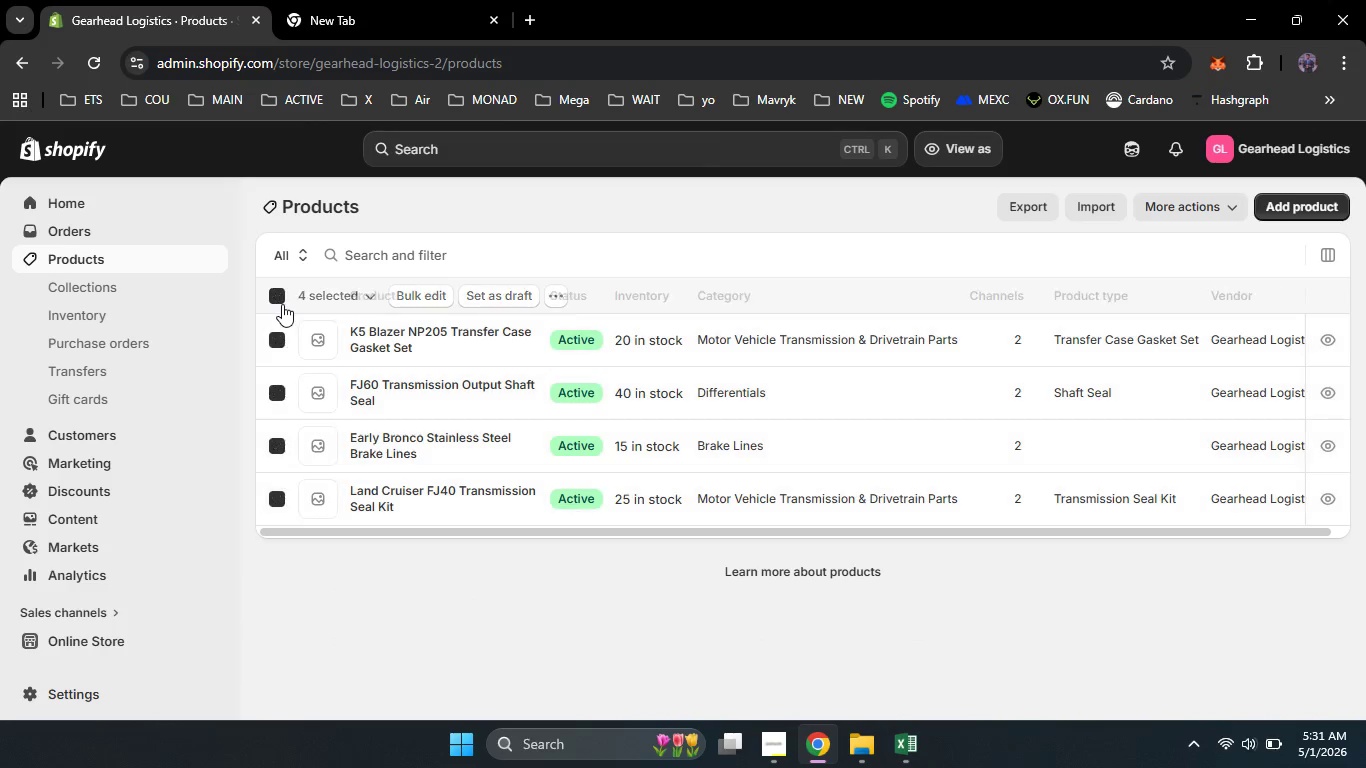 
left_click([282, 304])
 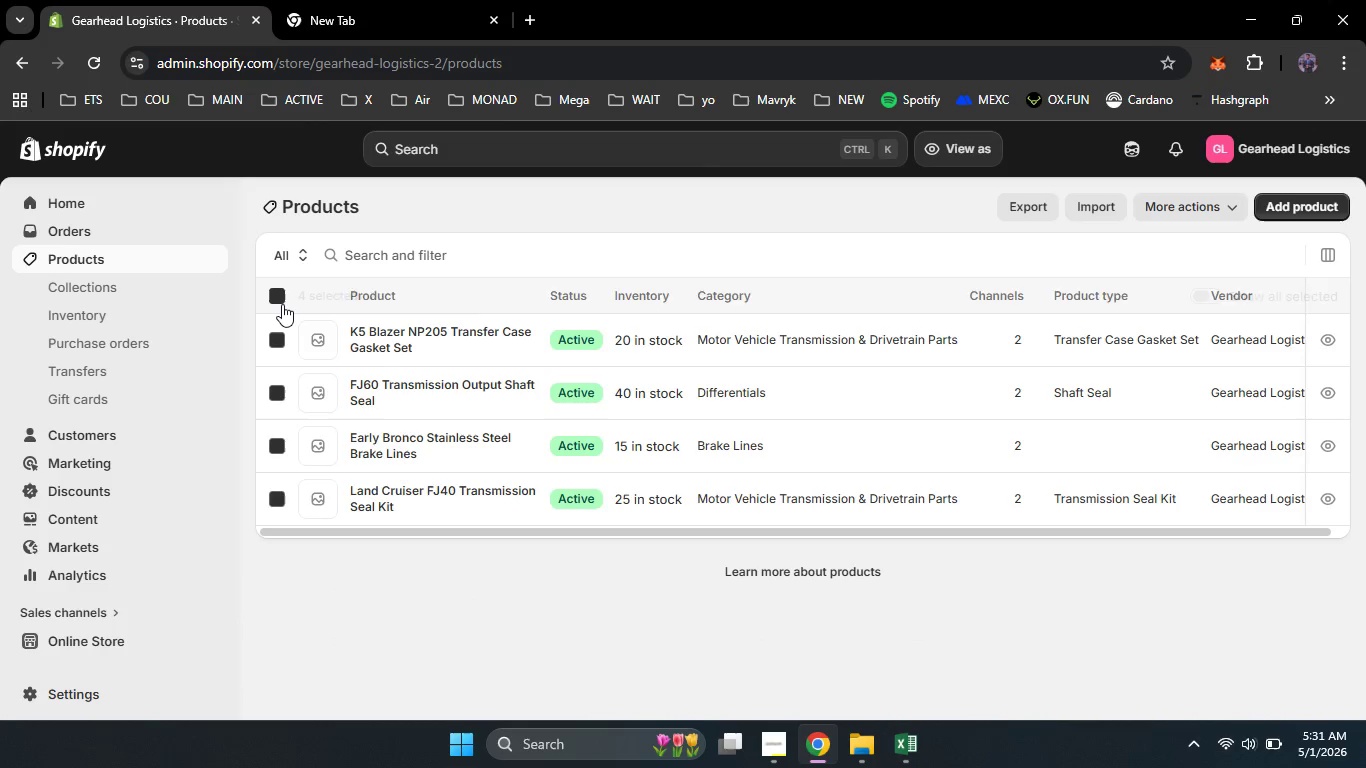 
left_click([282, 304])
 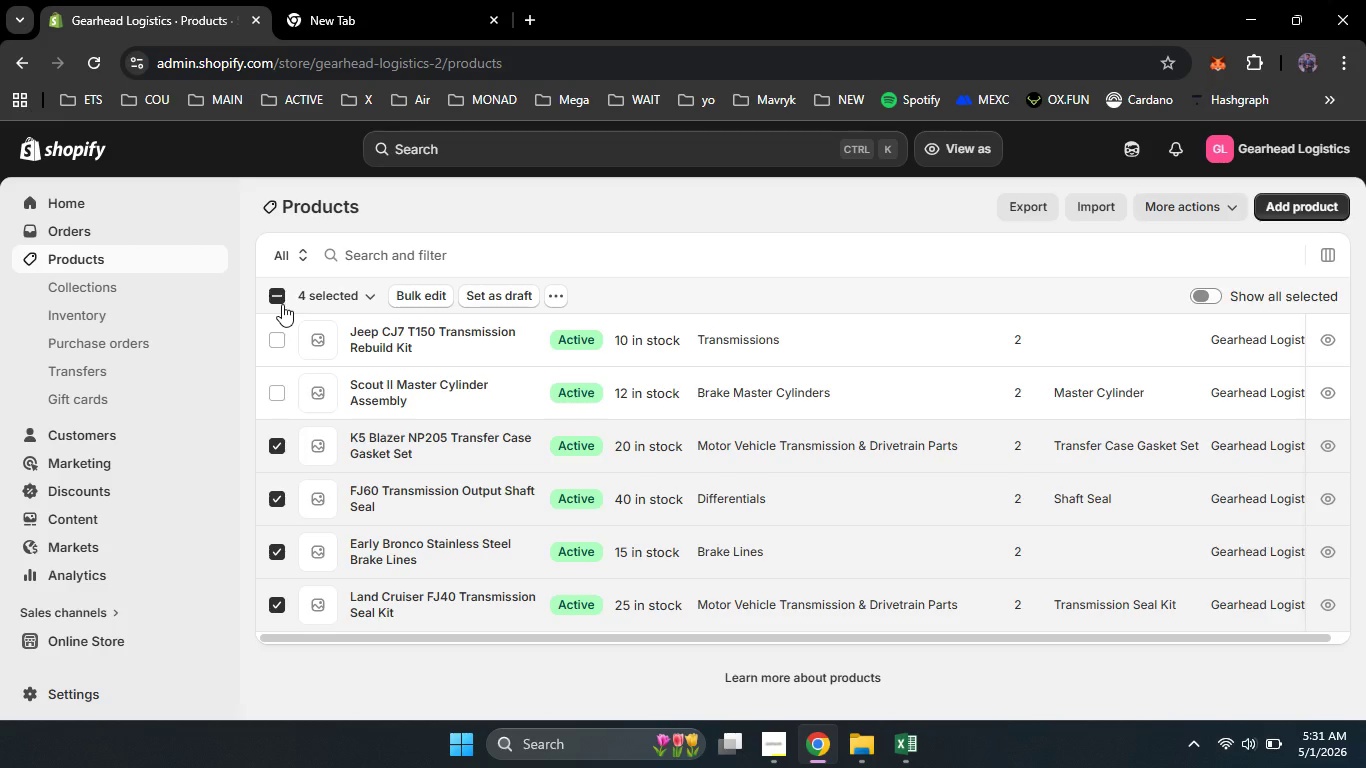 
left_click([282, 304])
 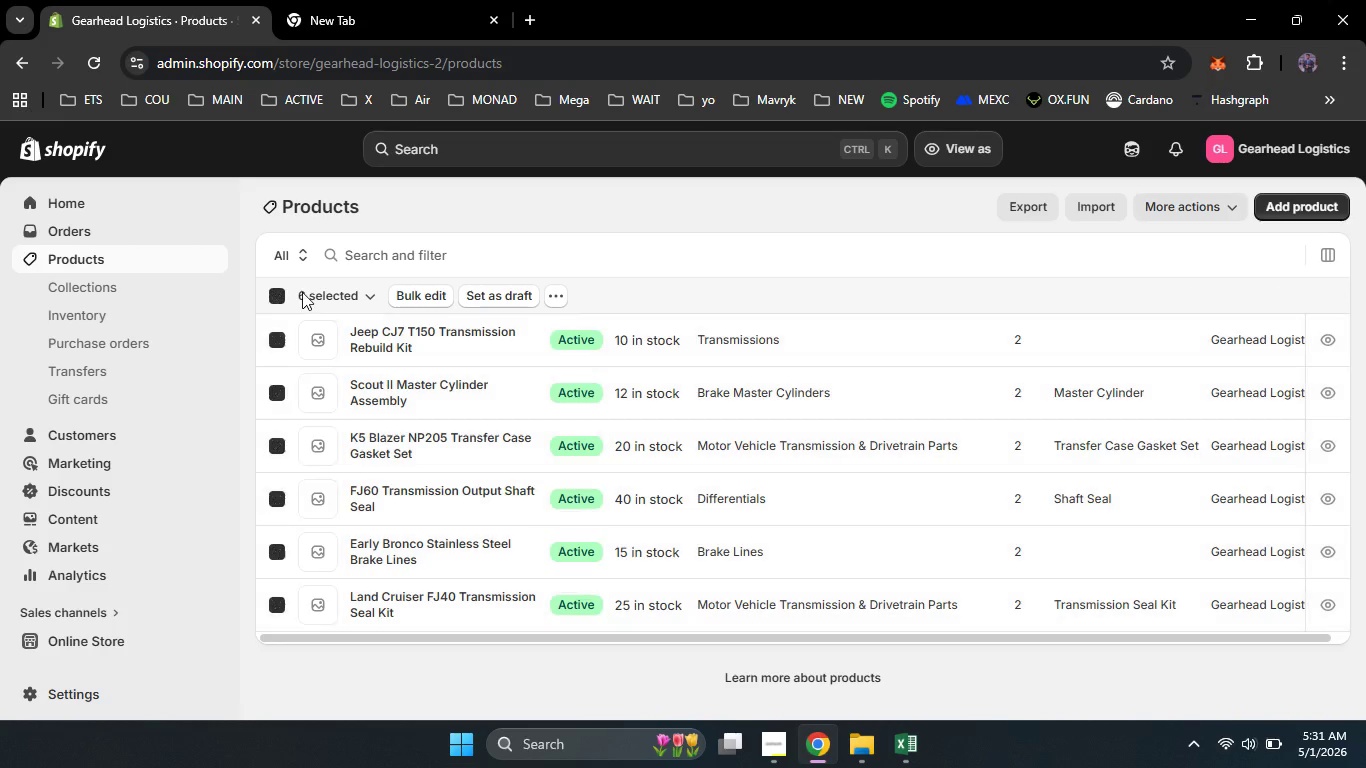 
left_click([276, 296])
 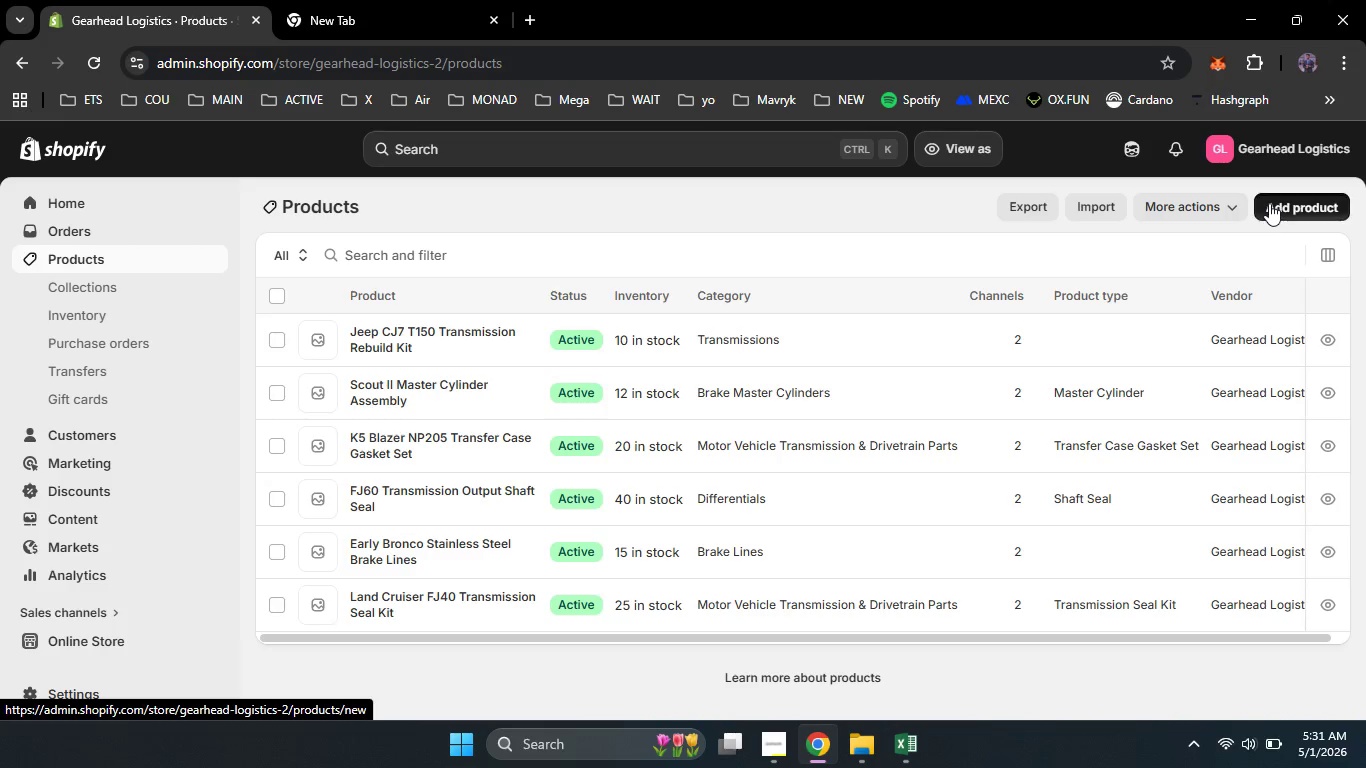 
left_click([1269, 203])
 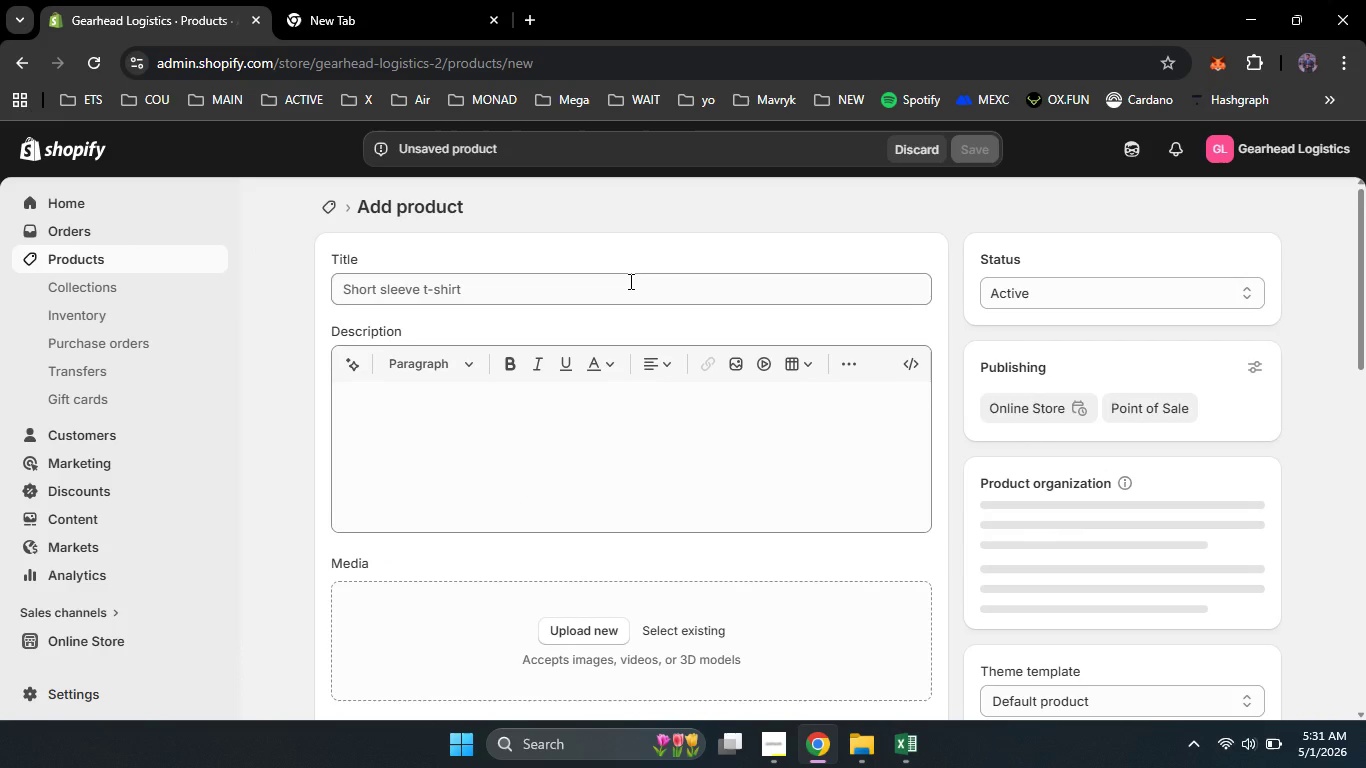 
left_click([629, 281])
 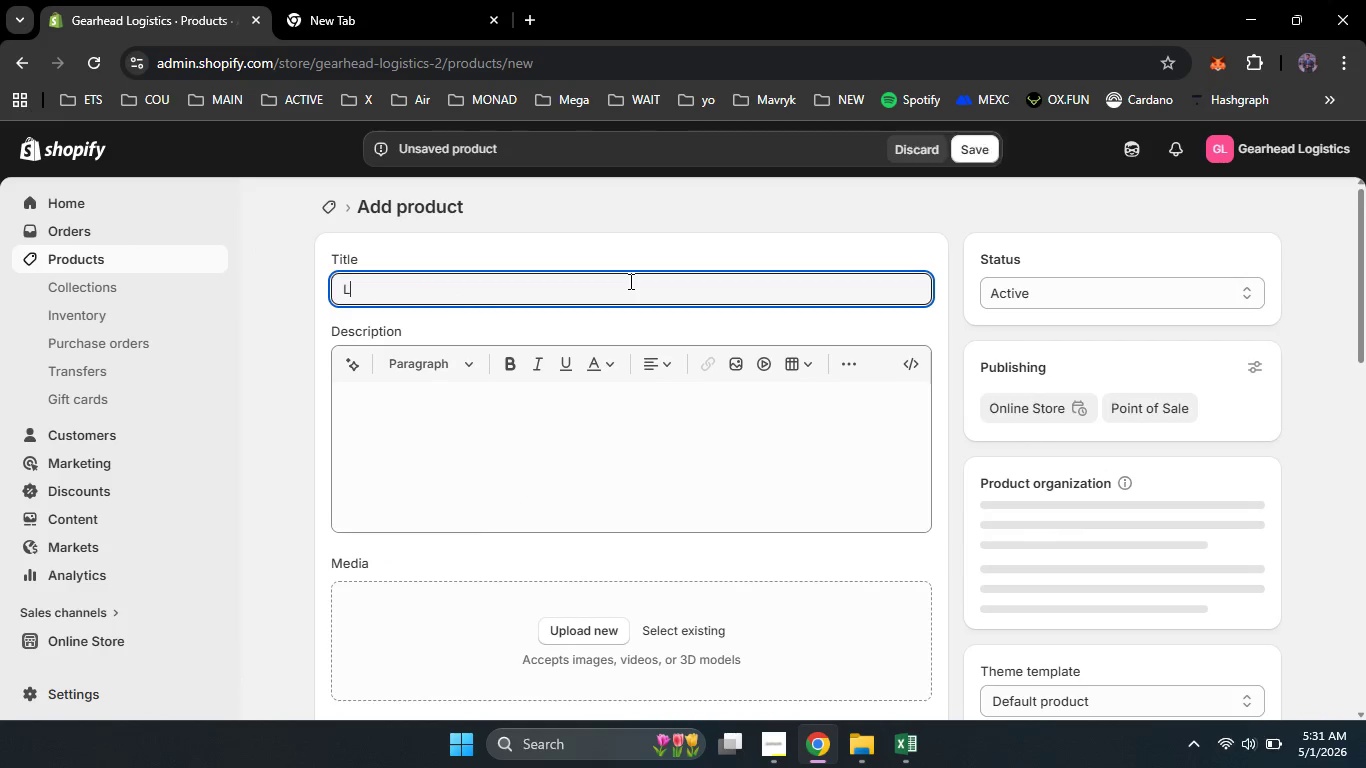 
type(Lans )
key(Backspace)
key(Backspace)
type(d Rover Series III Braided Brake Hose Kit )
key(Backspace)
 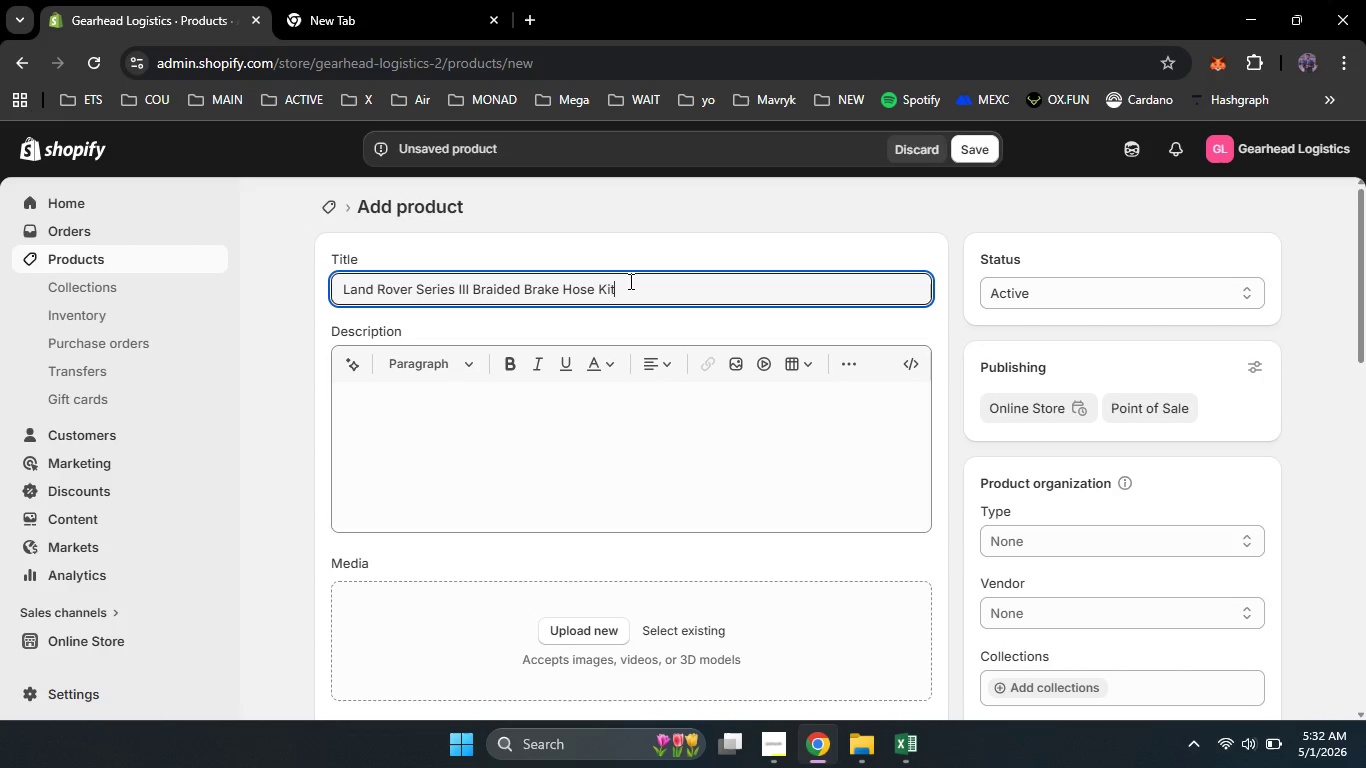 
scroll: coordinate [1056, 435], scroll_direction: down, amount: 1.0
 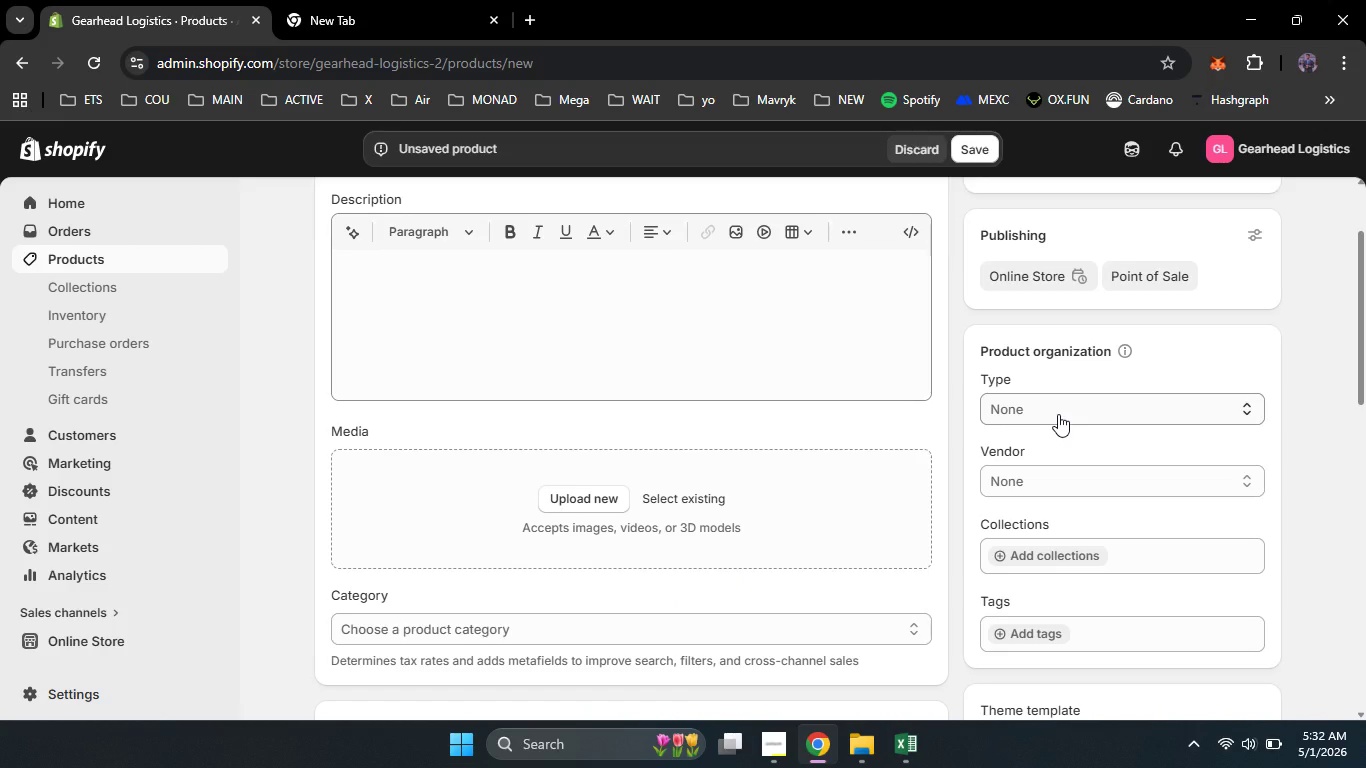 
left_click([1058, 414])
 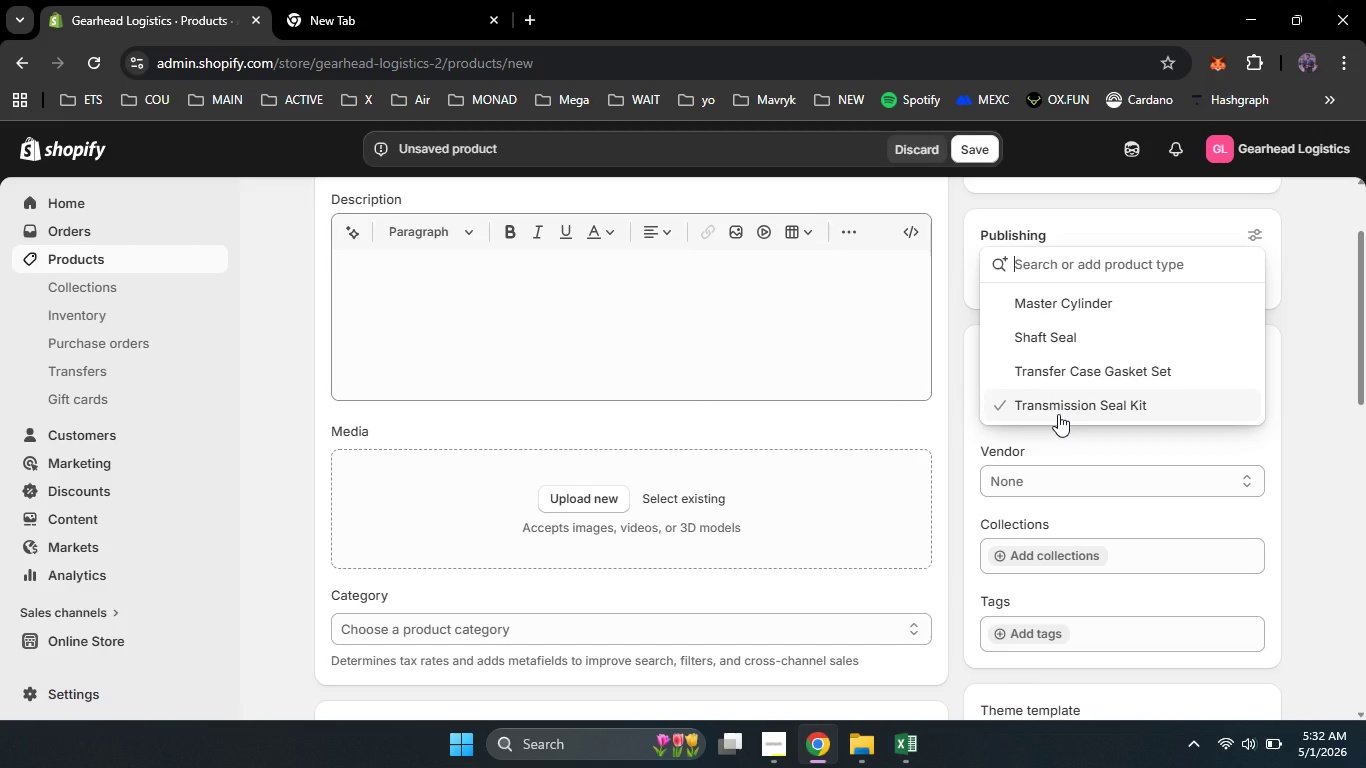 
type(Brake Hose Kit)
 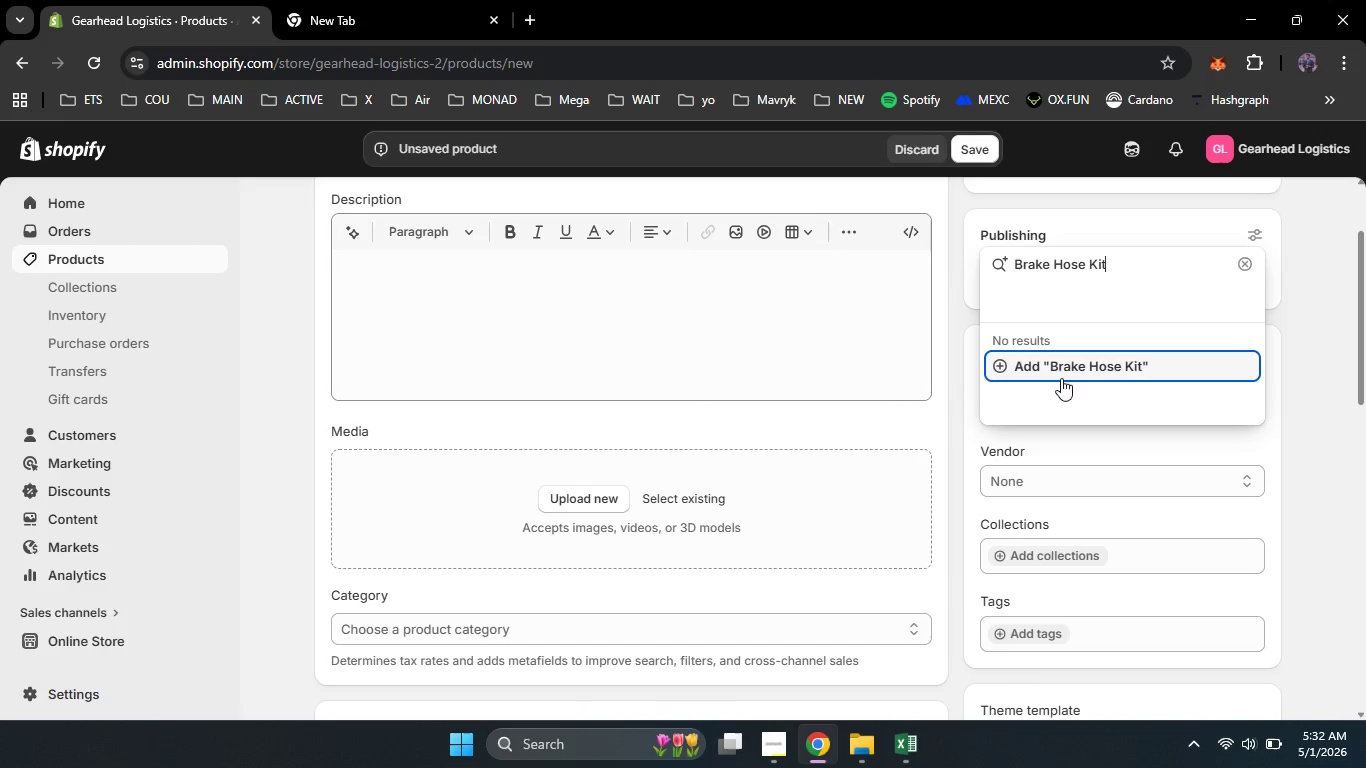 
left_click([1059, 364])
 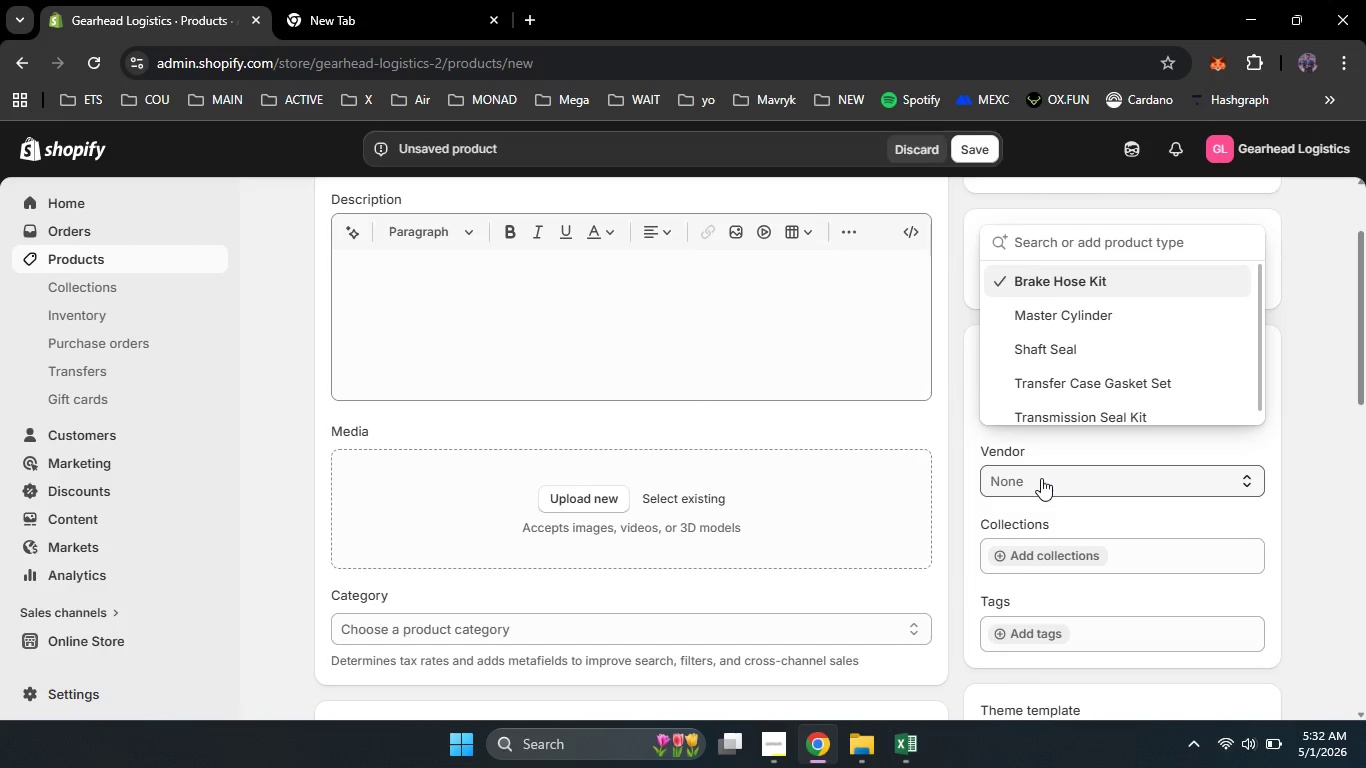 
left_click([1041, 478])
 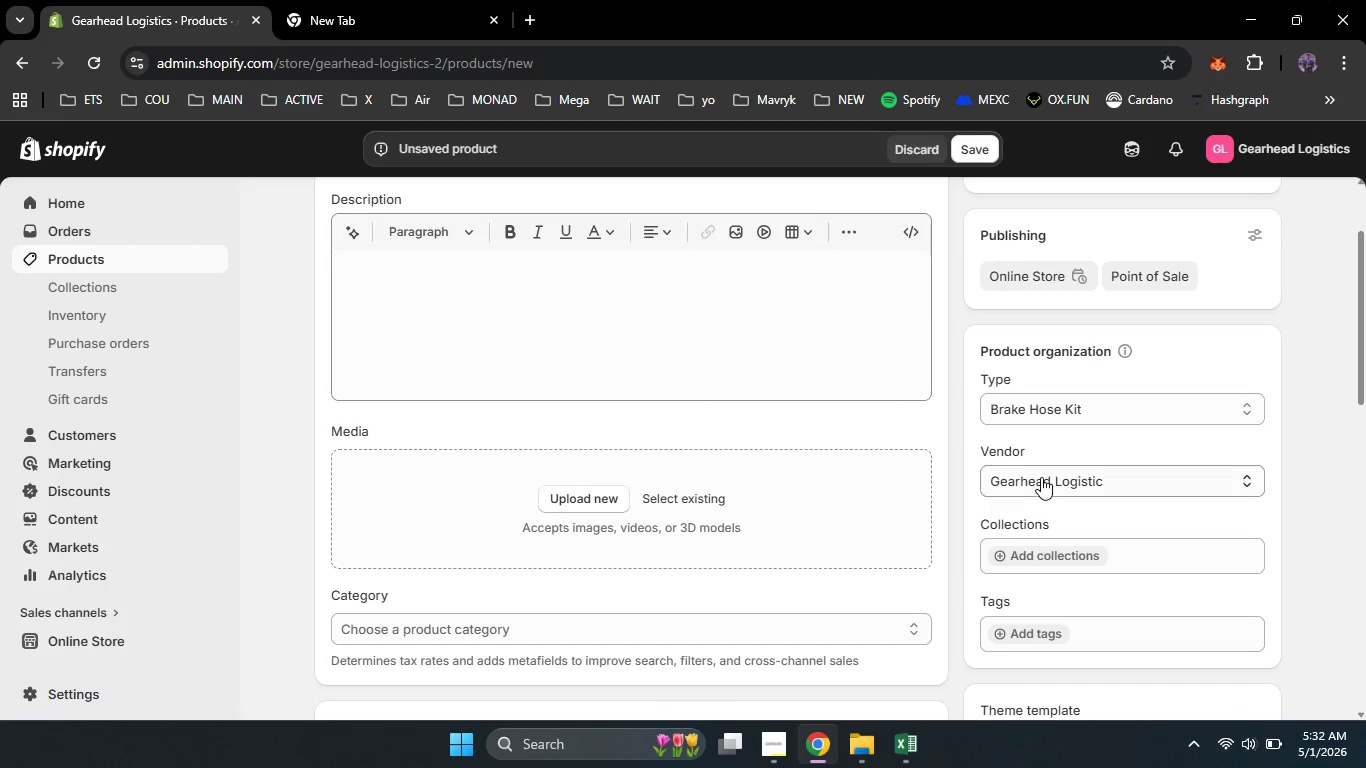 
left_click([1041, 477])
 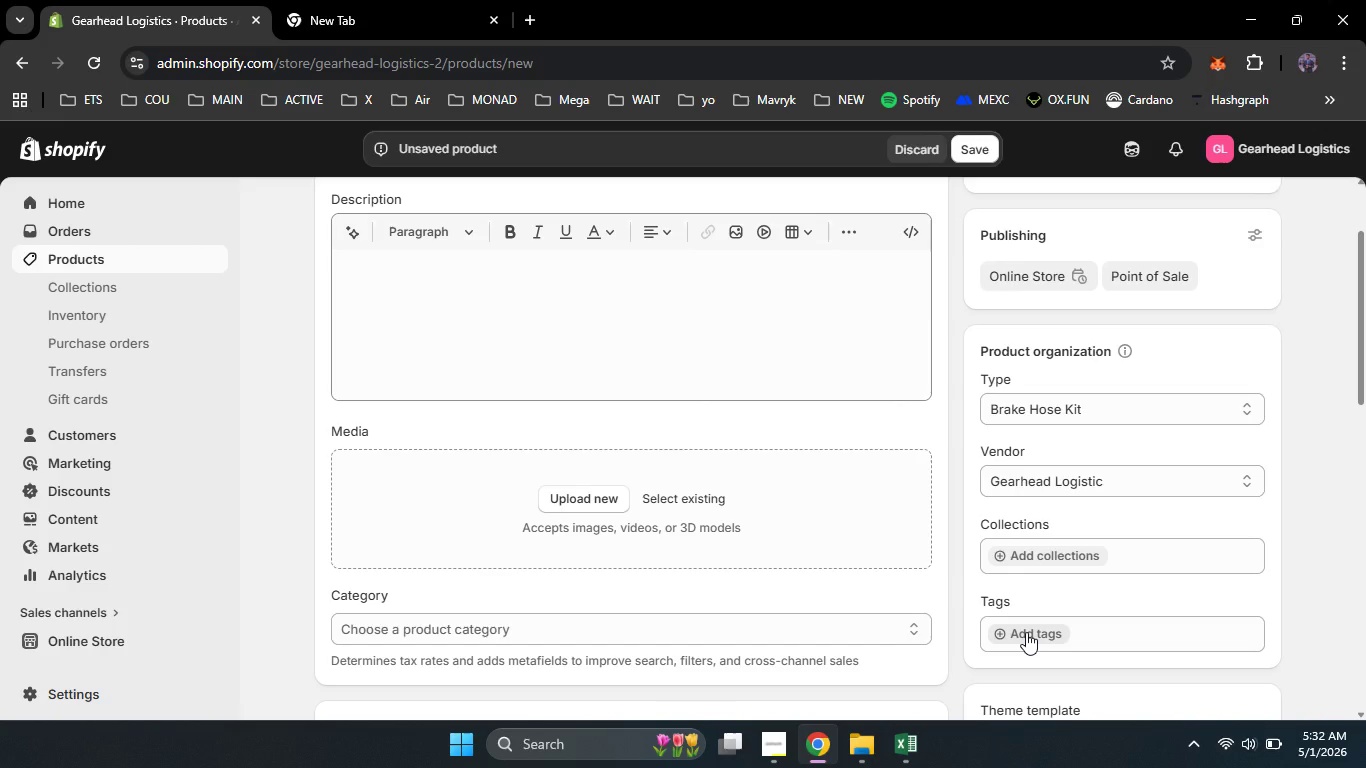 
left_click([1026, 632])
 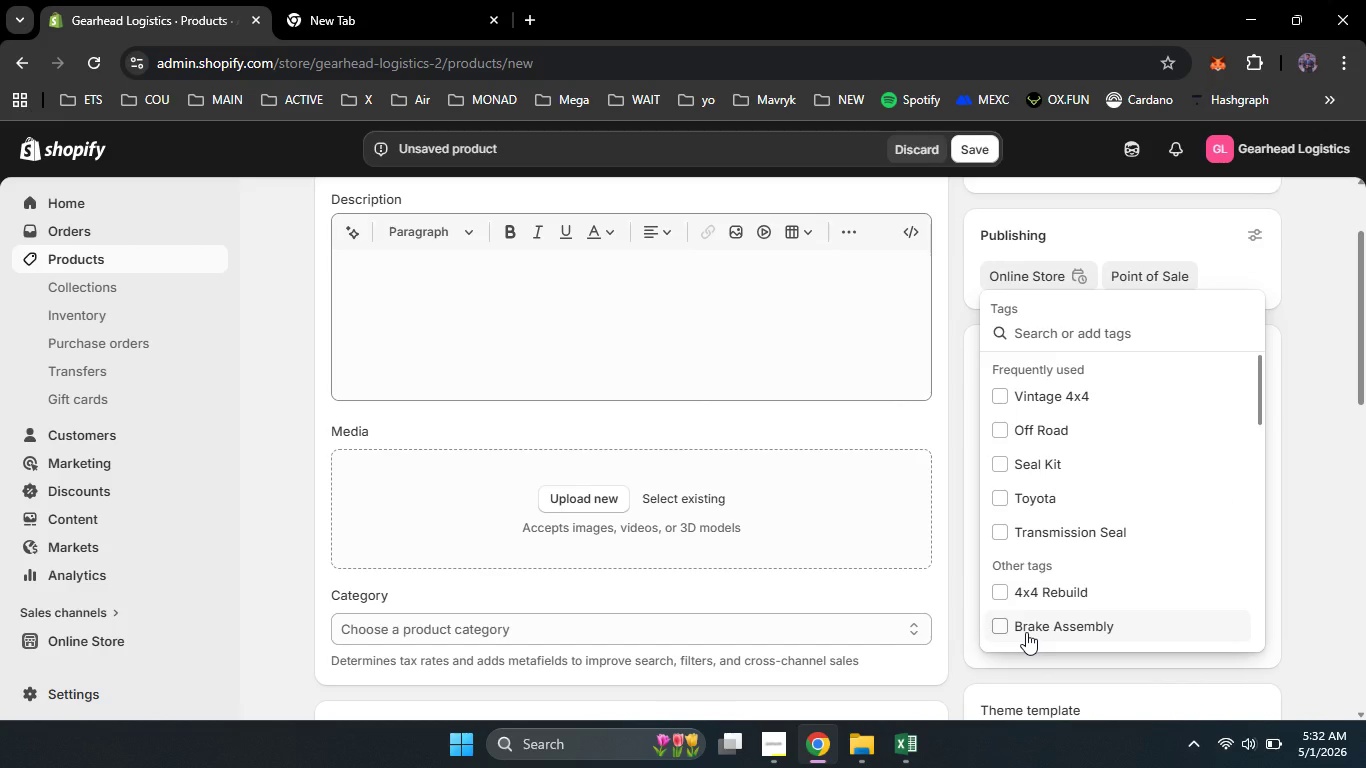 
type(Land Rover)
 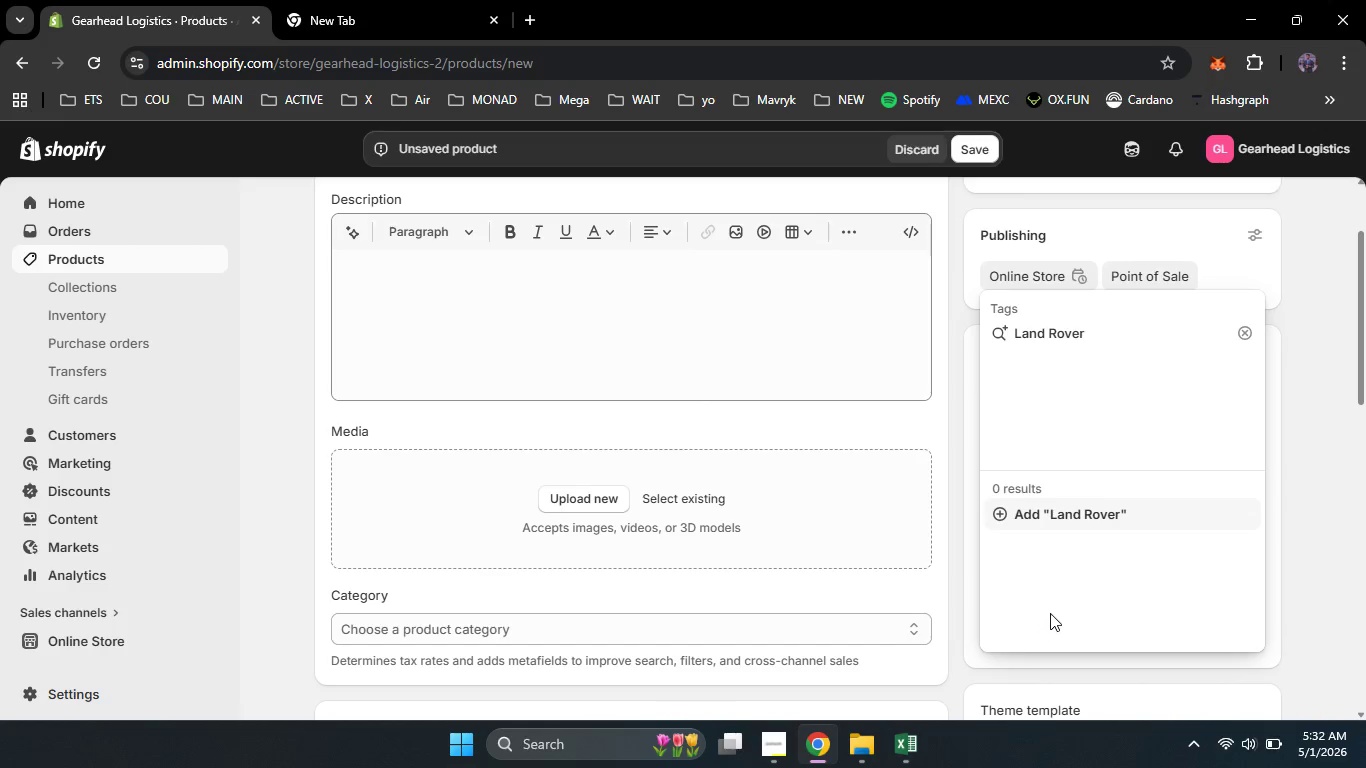 
left_click([1058, 509])
 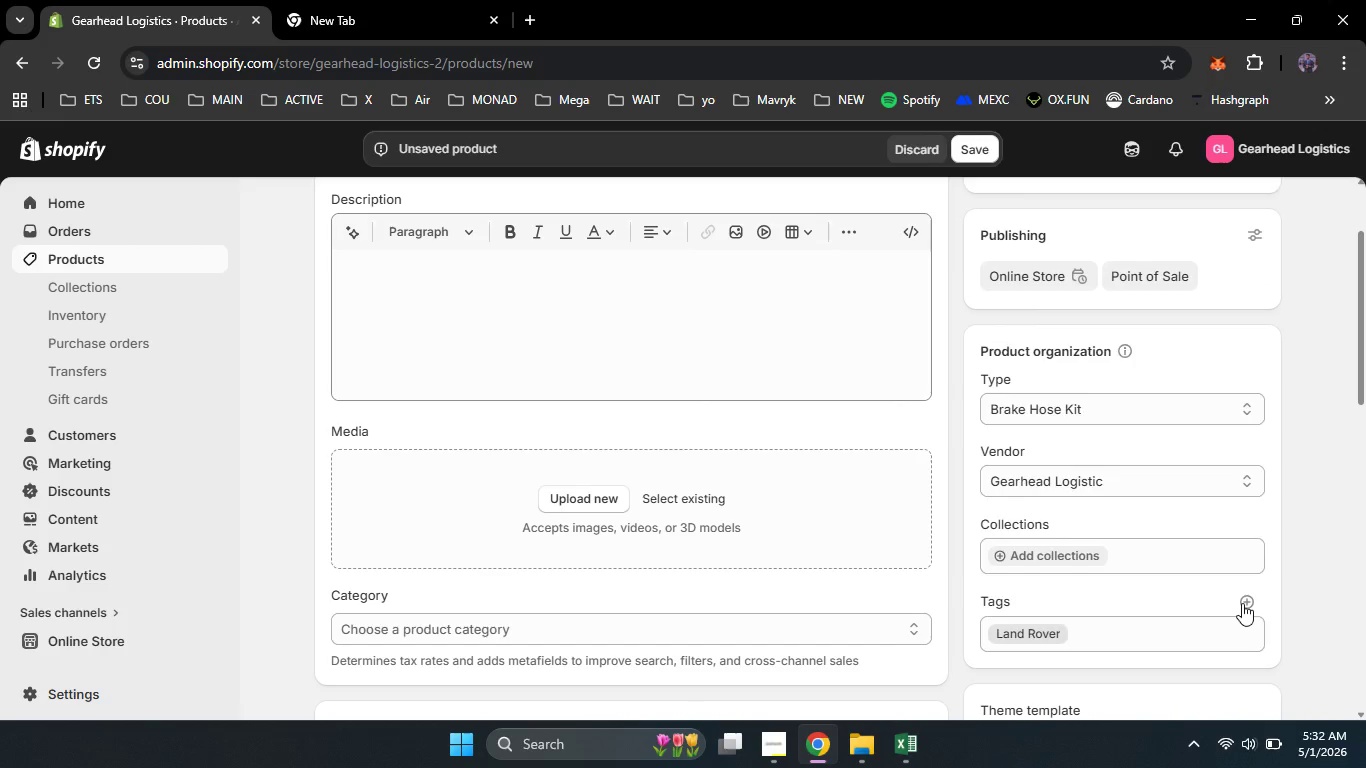 
left_click([1242, 603])
 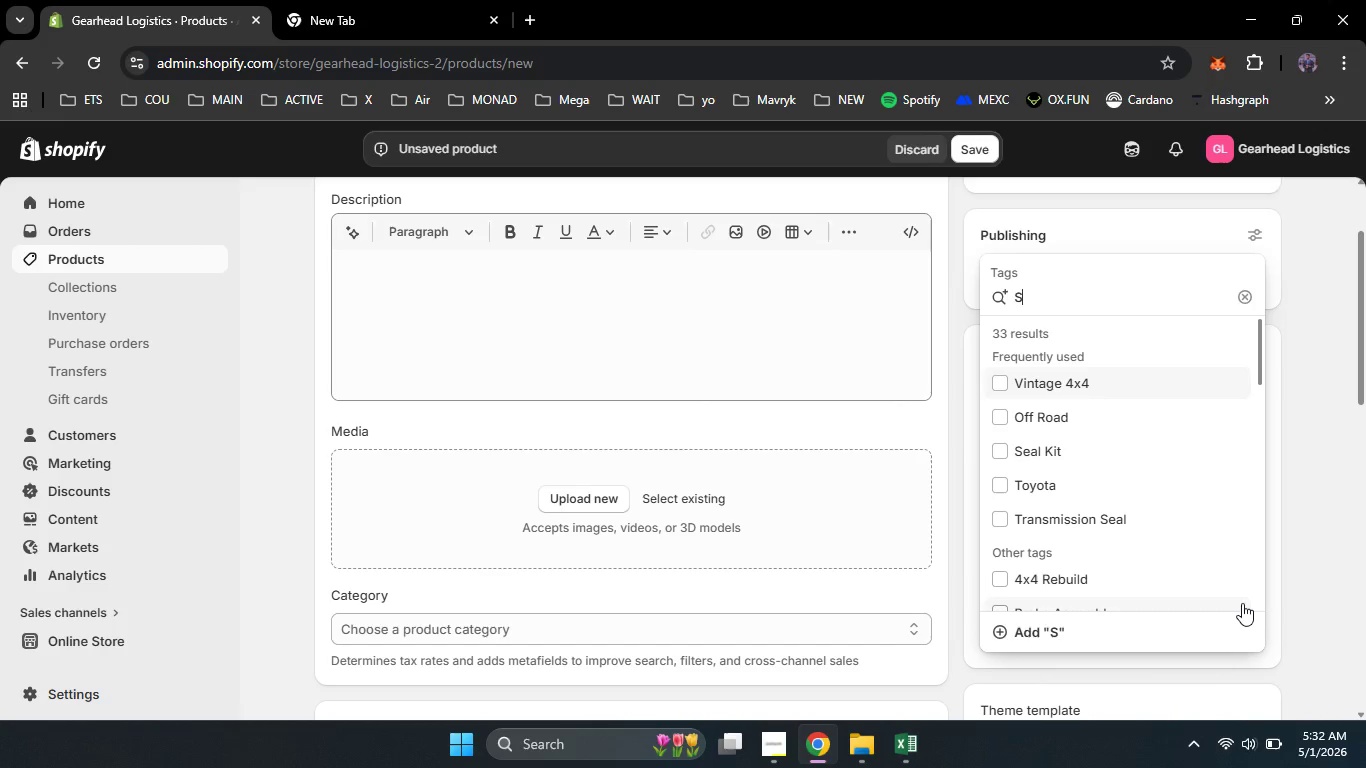 
type(Series III)
 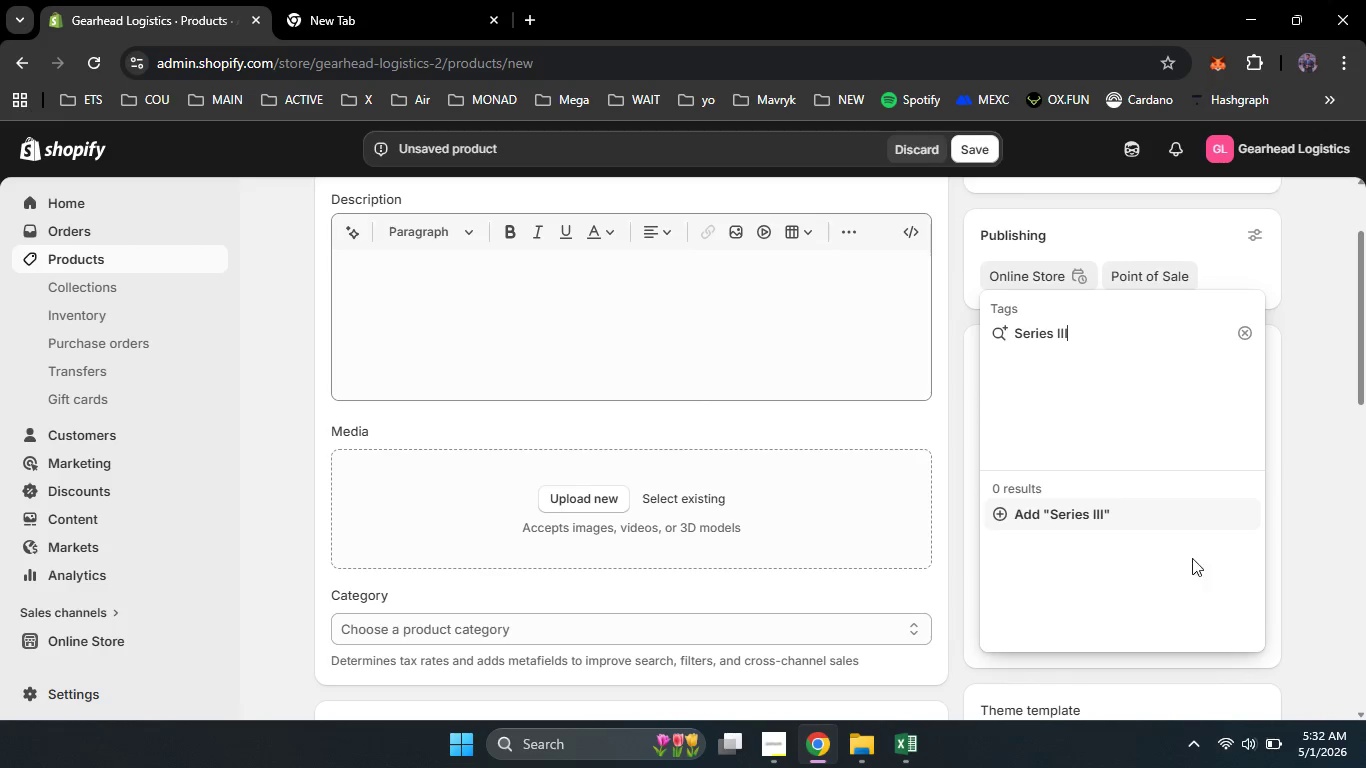 
left_click([1126, 519])
 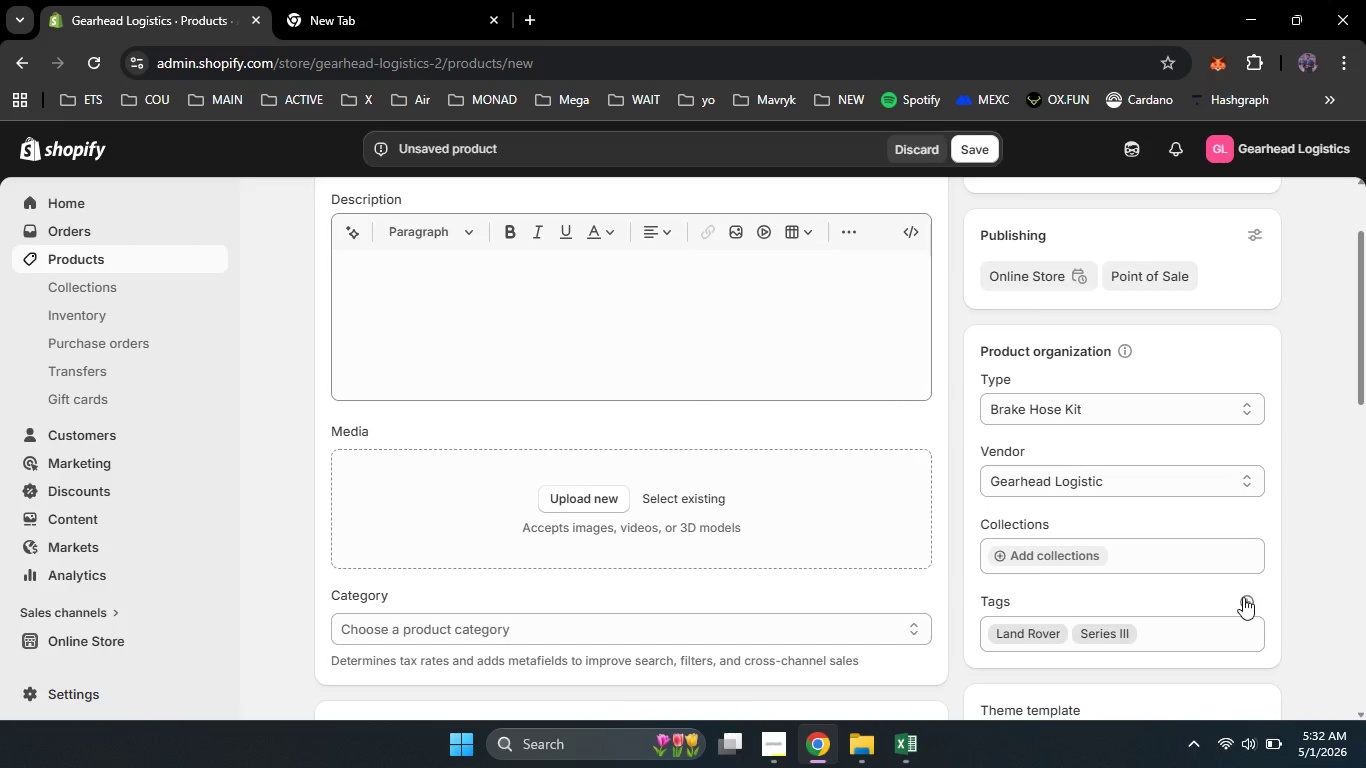 
left_click([1243, 597])
 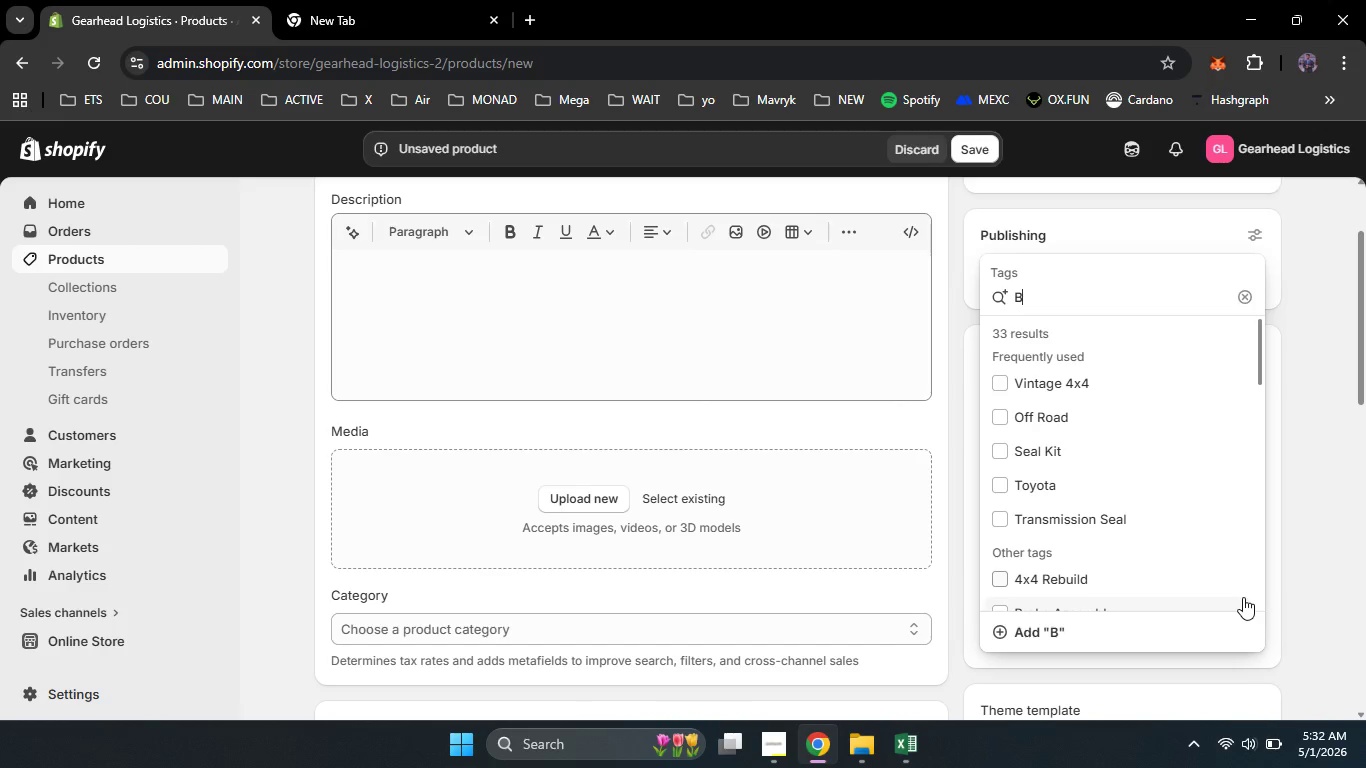 
type(Braided Bre)
key(Backspace)
type(ake Li)
key(Backspace)
key(Backspace)
type(Hose)
 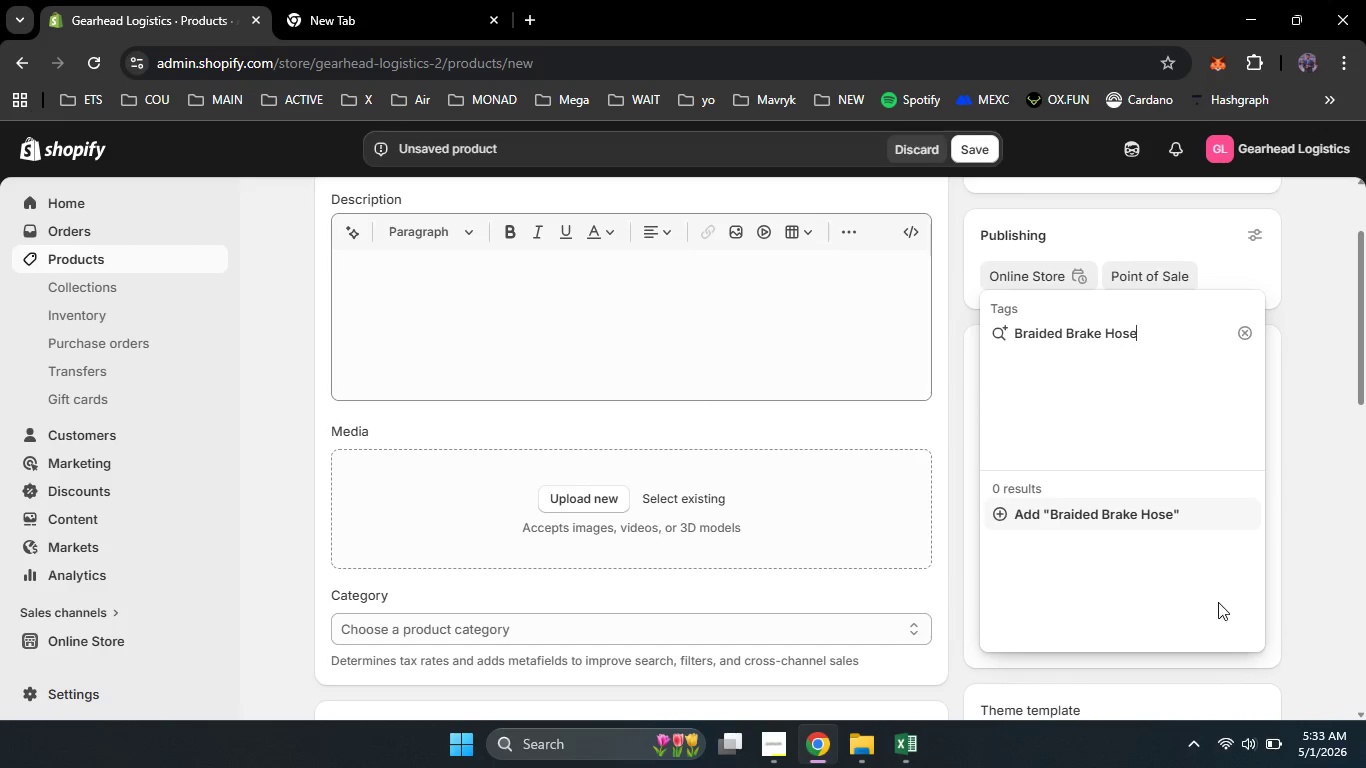 
left_click([1095, 517])
 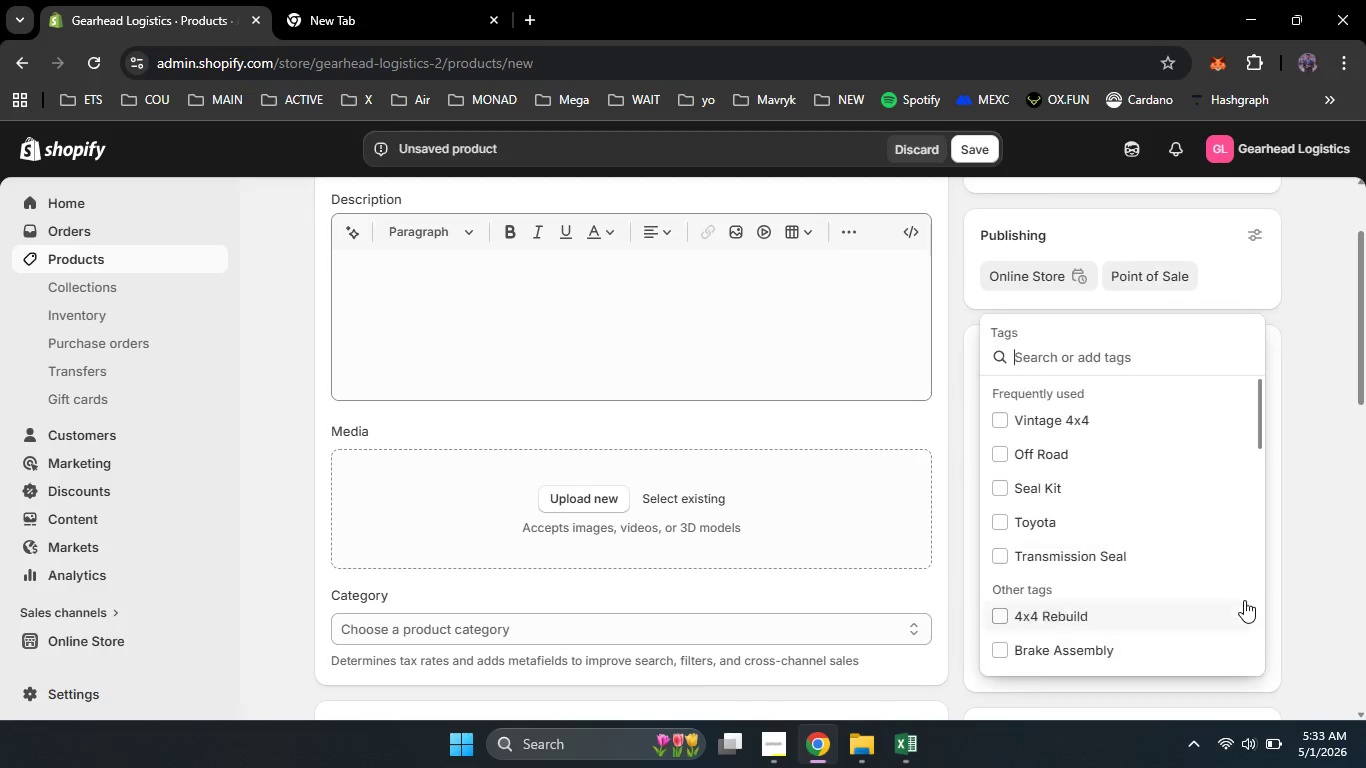 
left_click([1244, 600])
 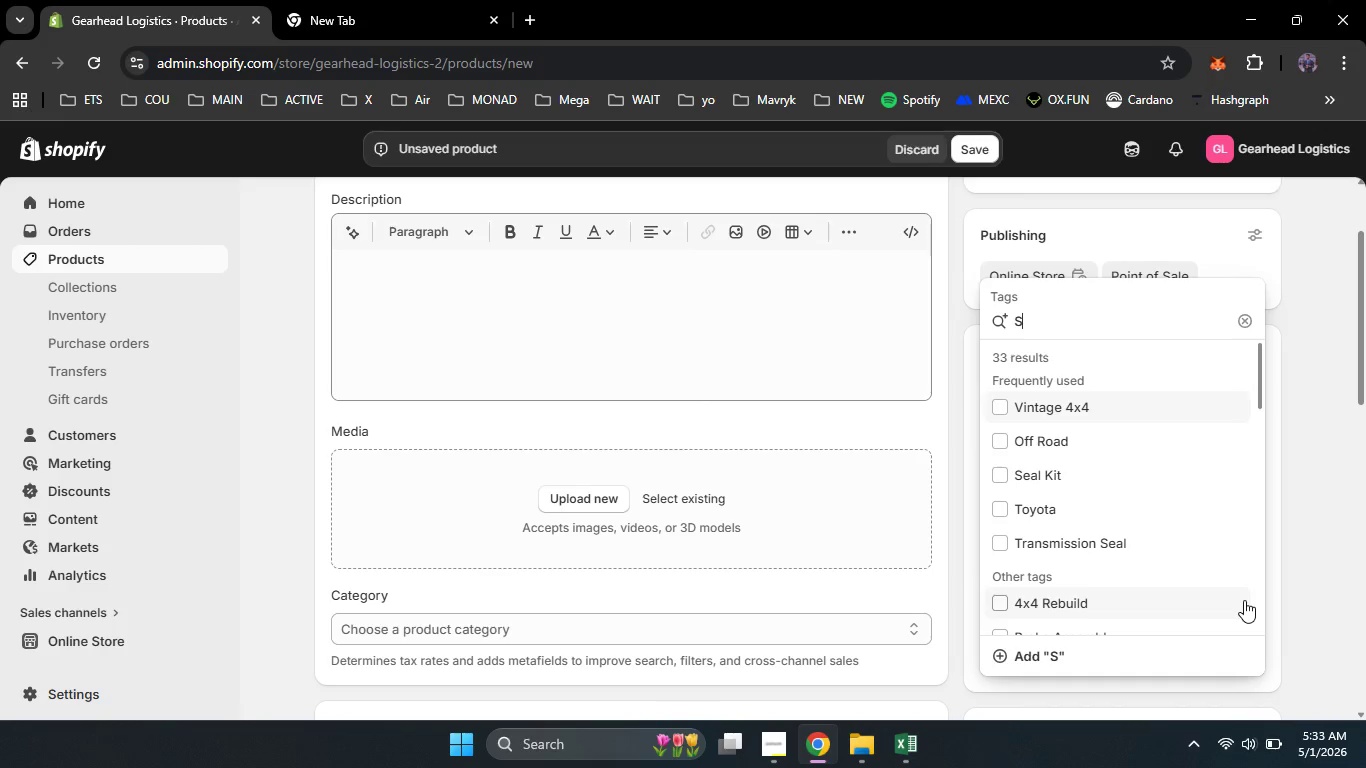 
type(Stainless Steel)
 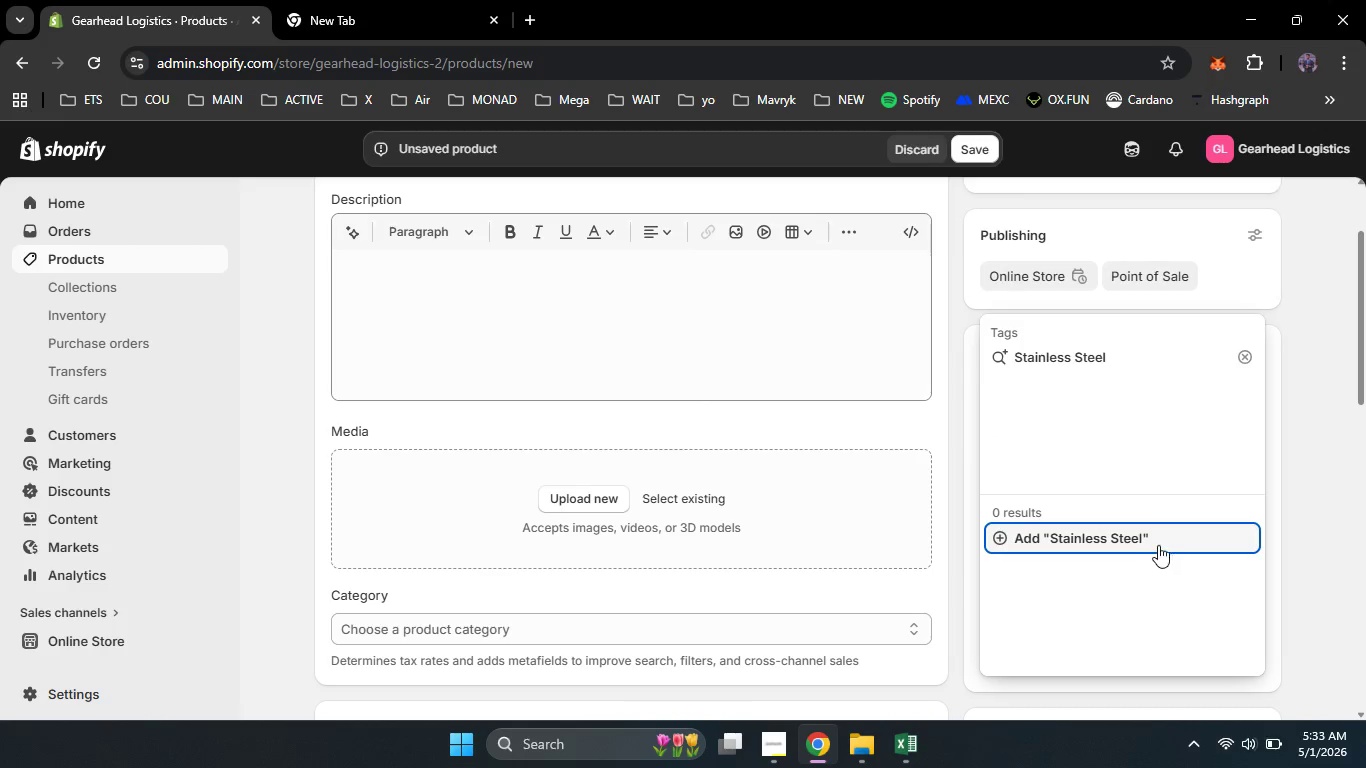 
left_click([1155, 543])
 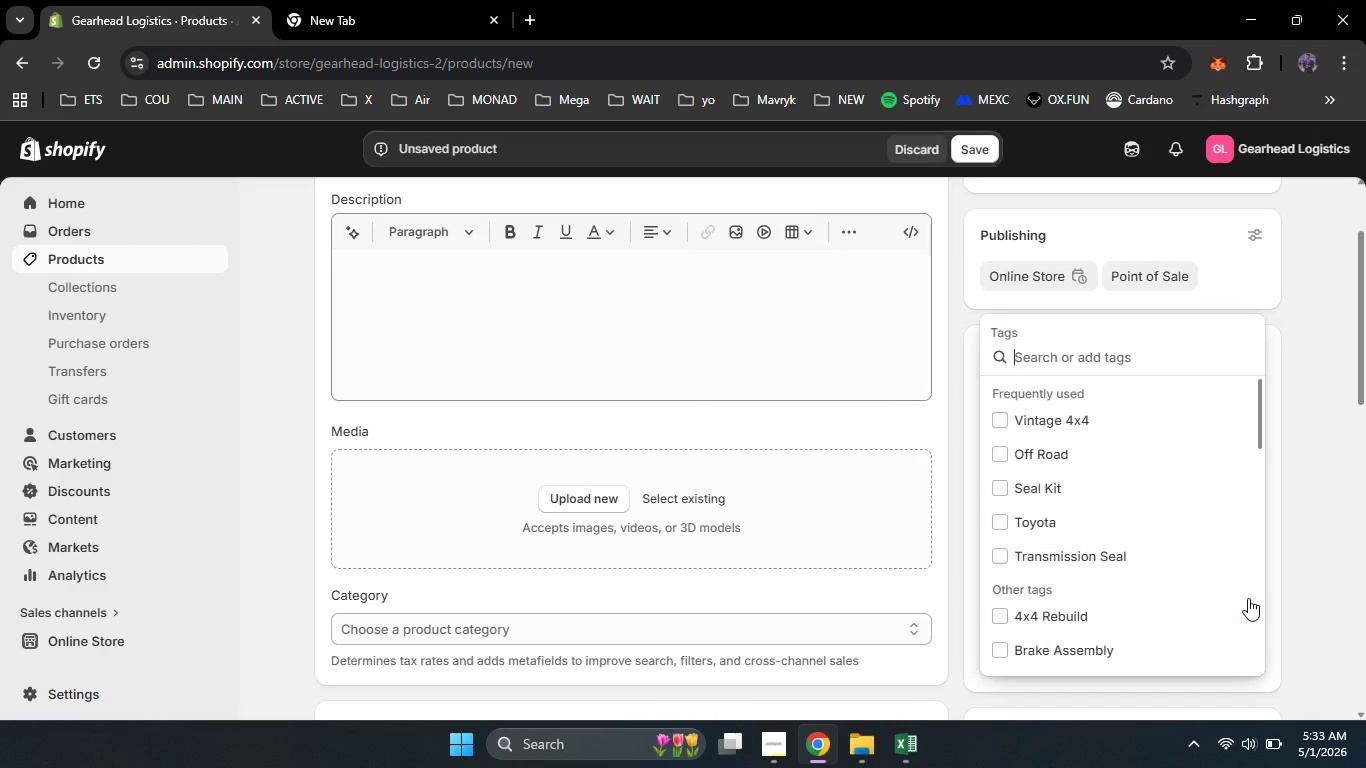 
left_click([1248, 598])
 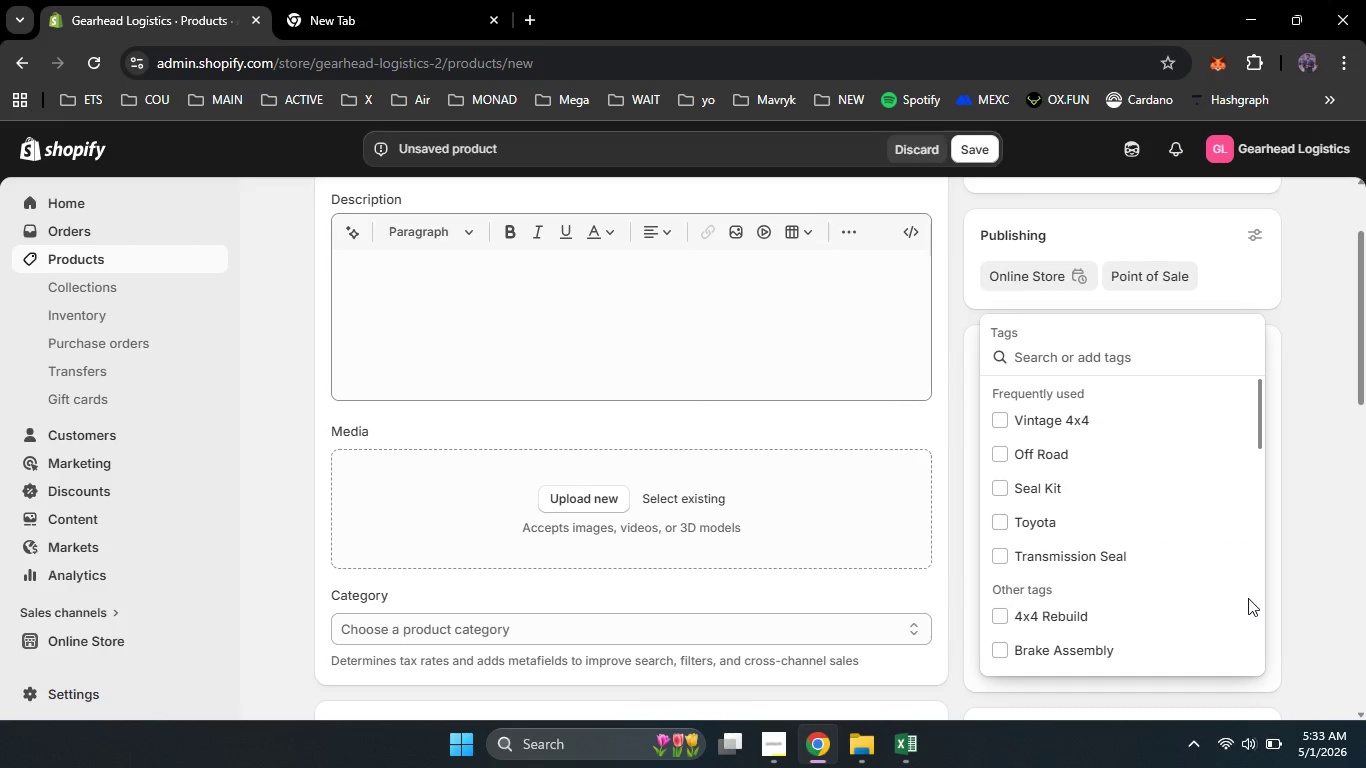 
type(DOT a)
key(Backspace)
type(Approval)
key(Backspace)
key(Backspace)
type(ed)
 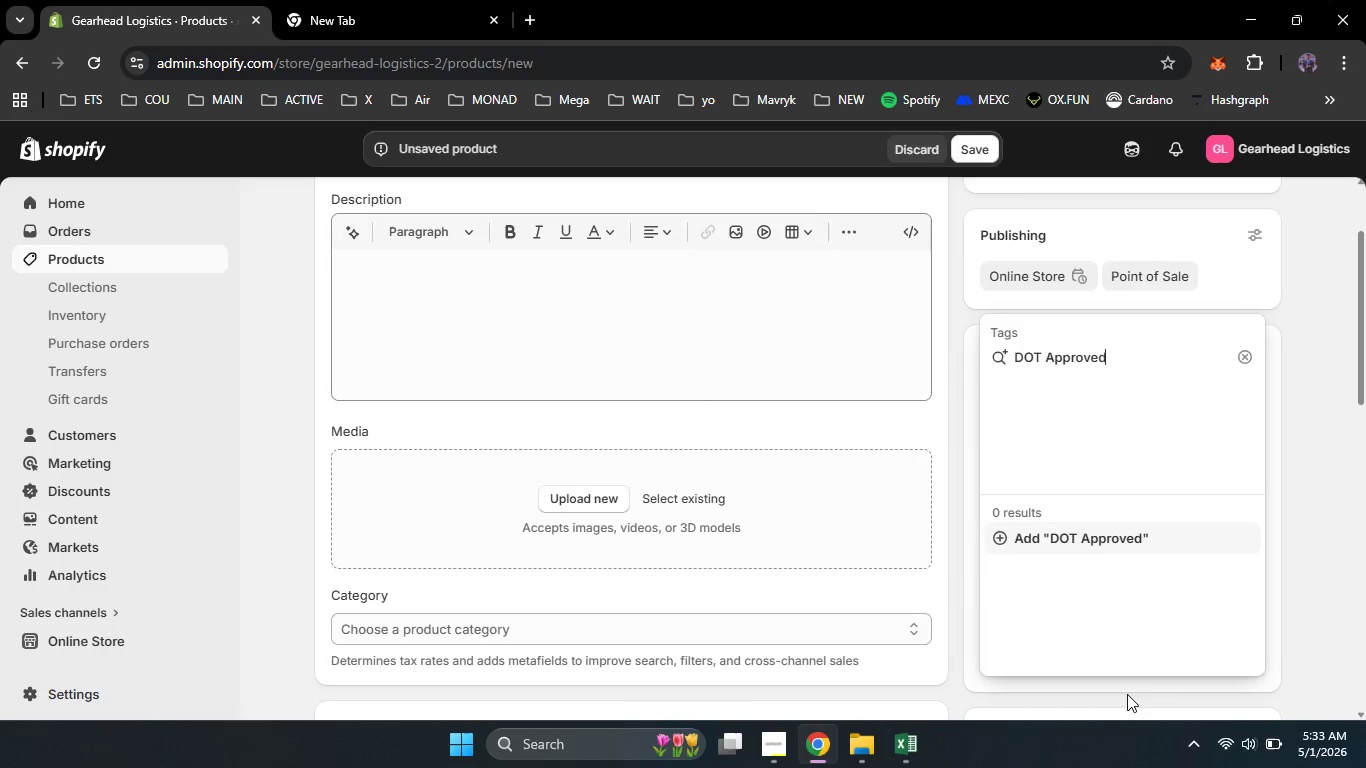 
left_click([1092, 526])
 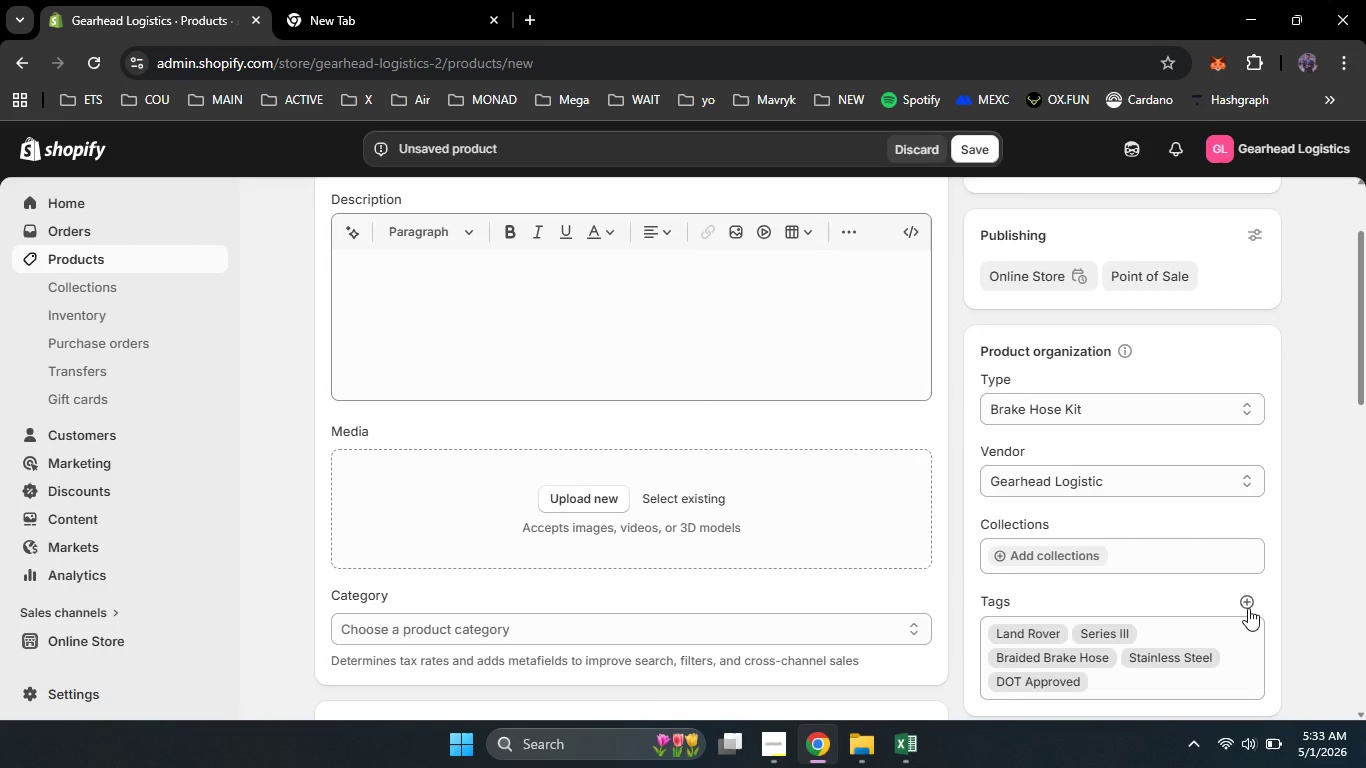 
left_click([1248, 608])
 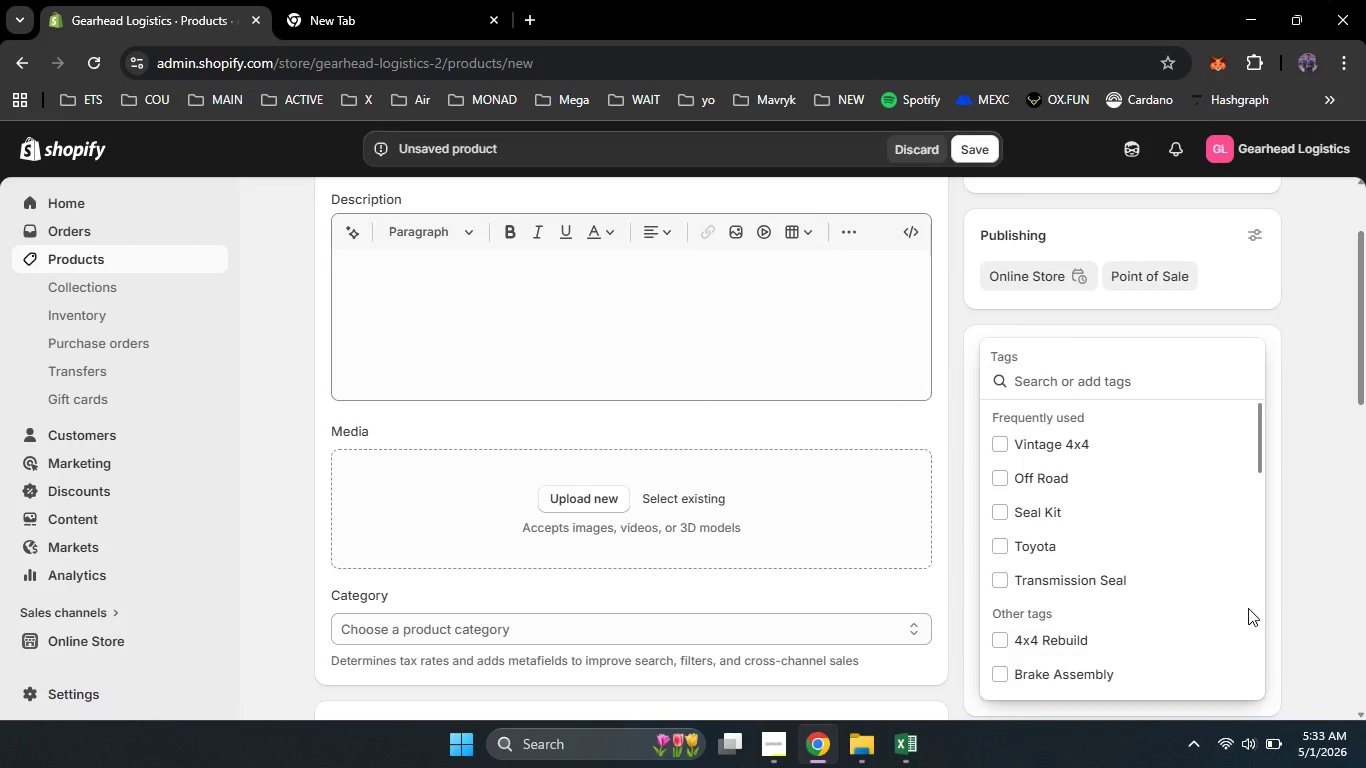 
type(Vintage Land Rover)
 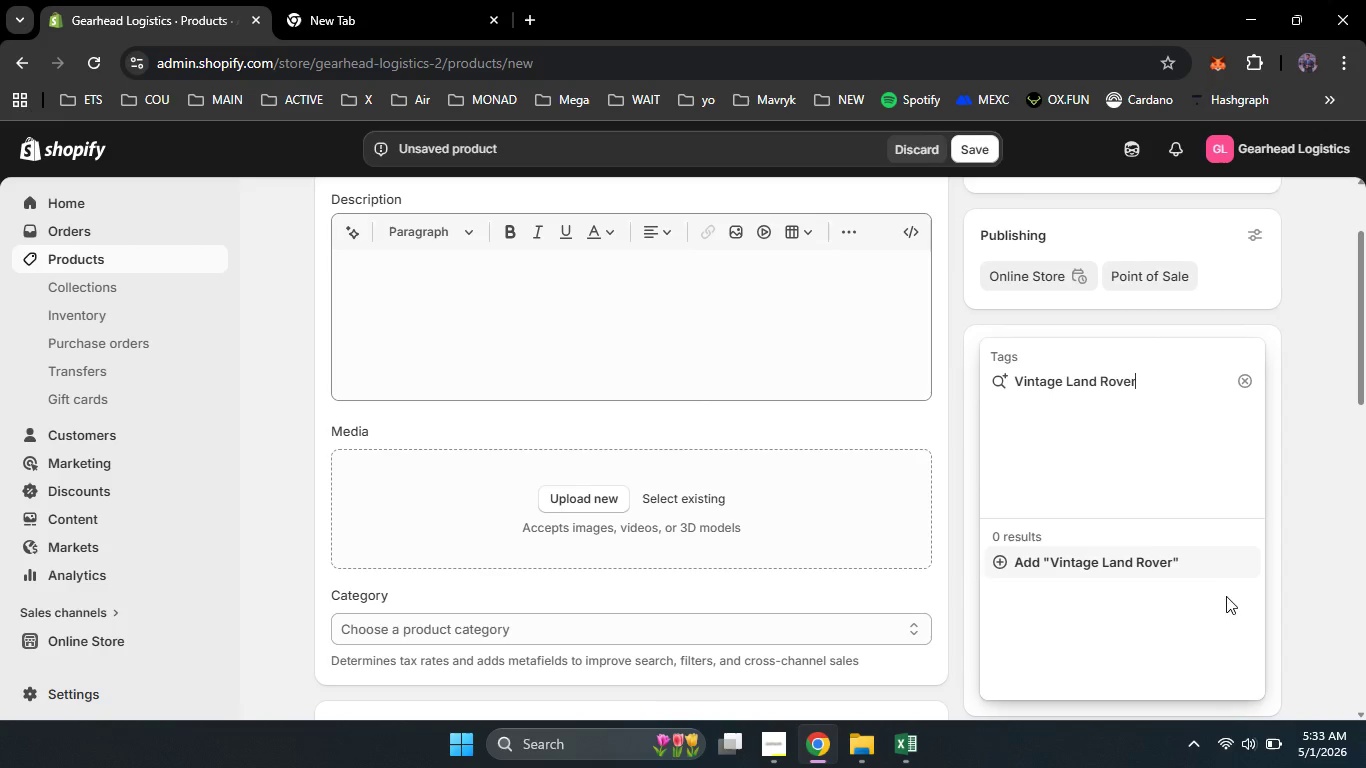 
mouse_move([1204, 573])
 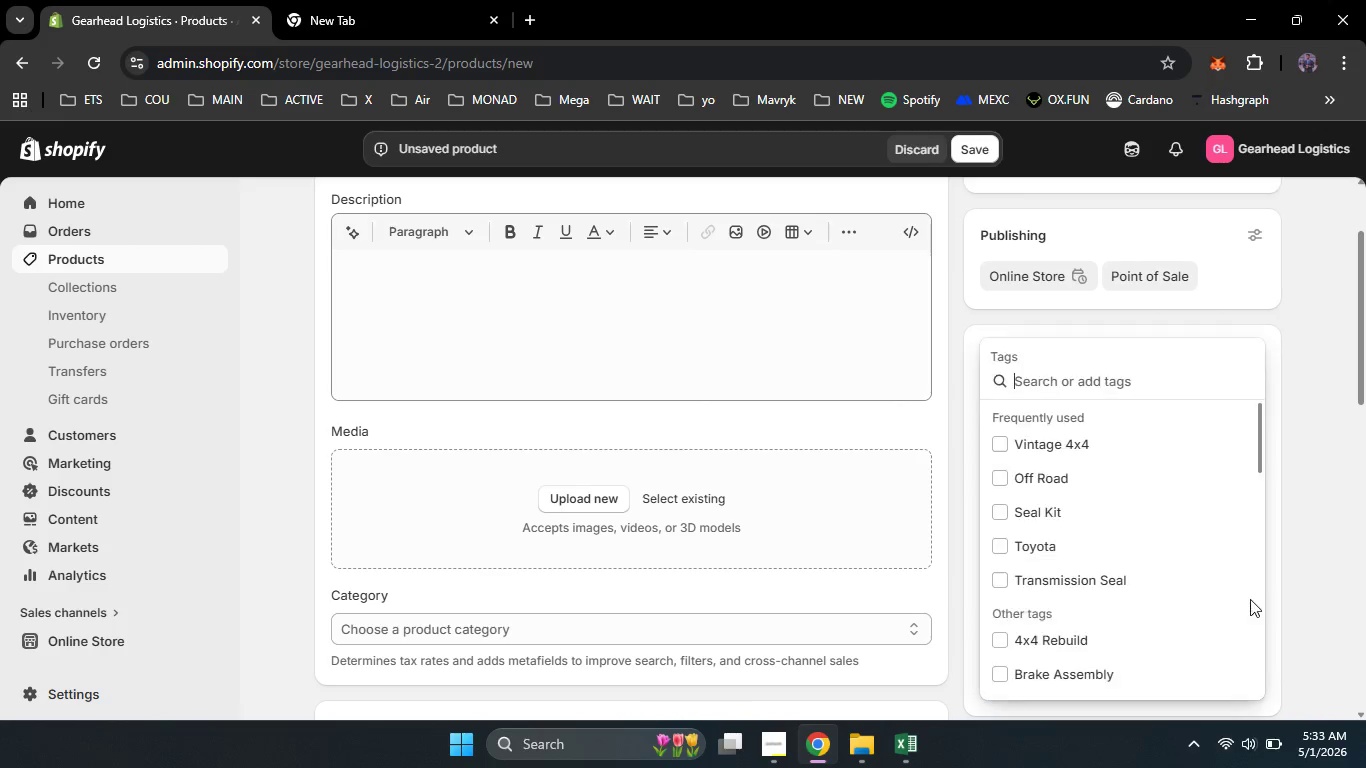 
left_click([1250, 599])
 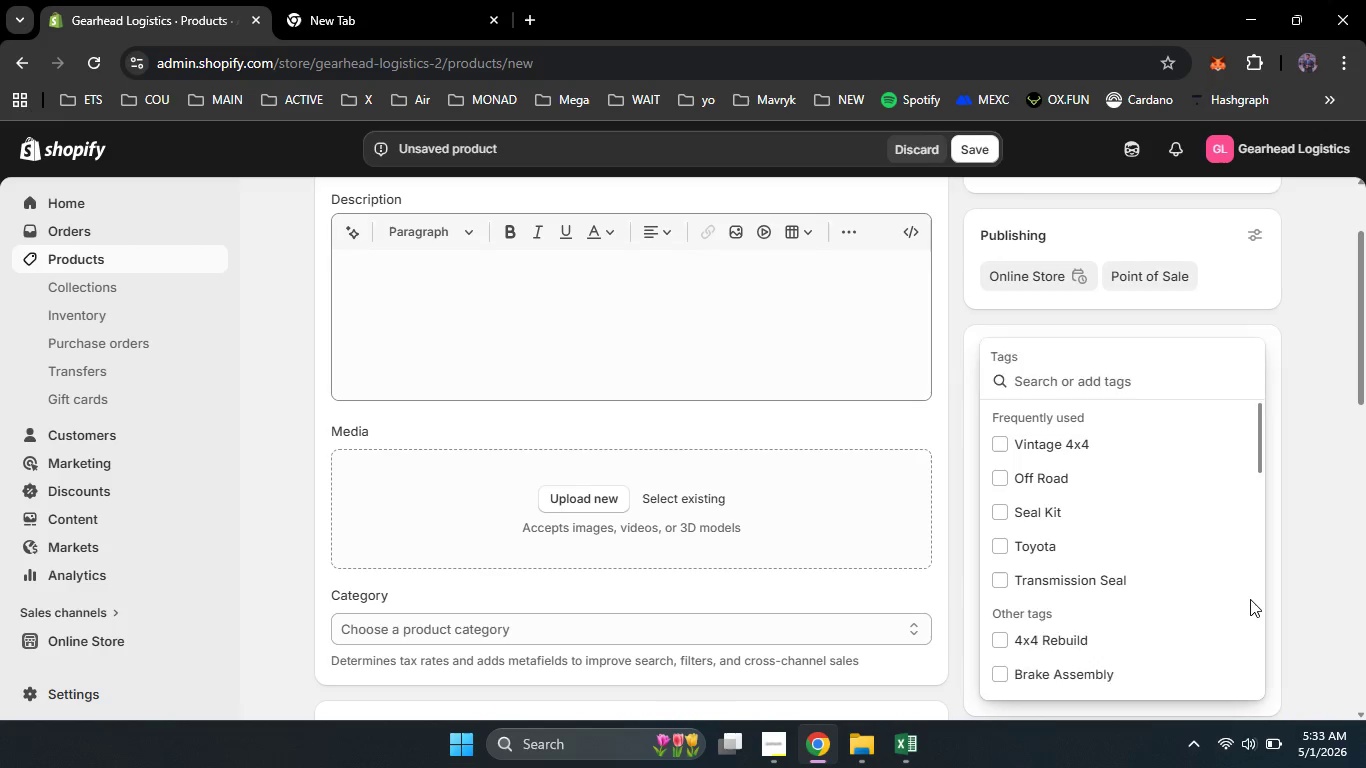 
type(Brake)
 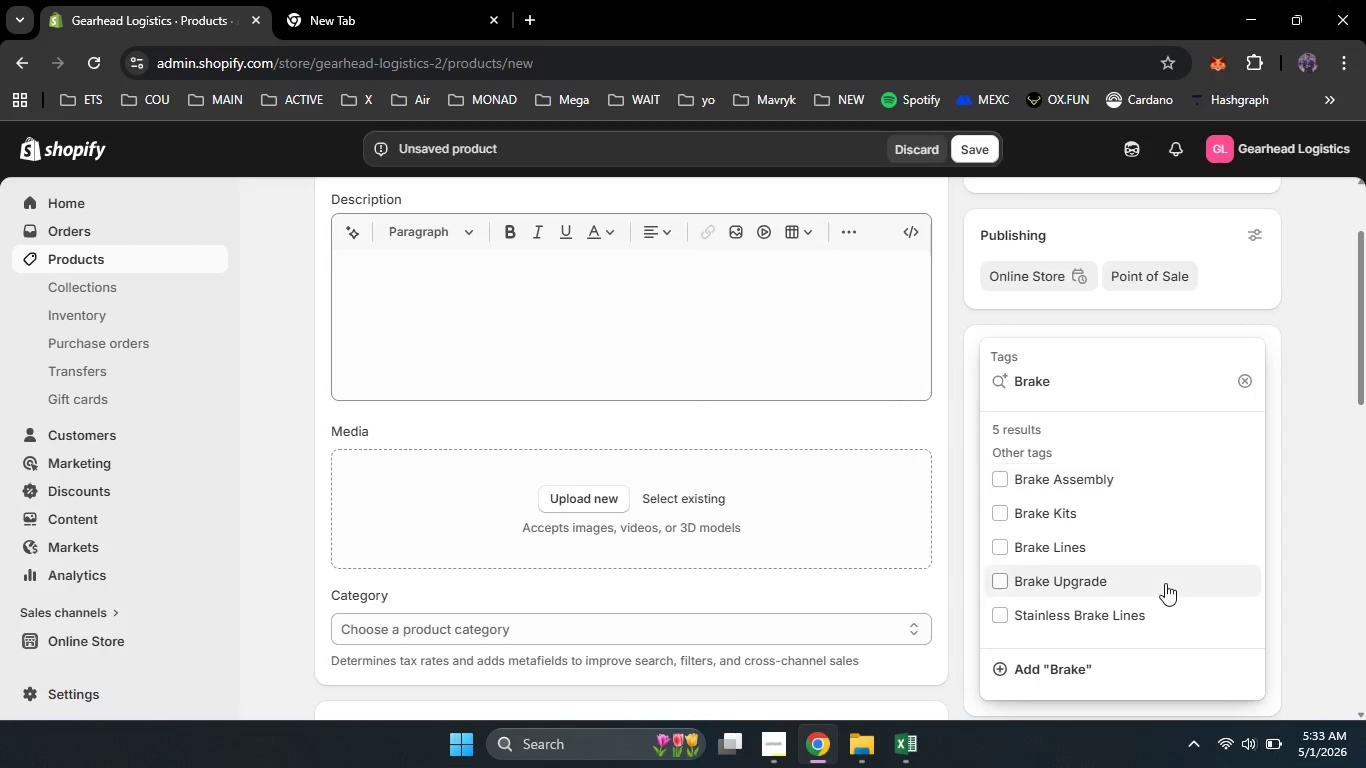 
left_click([1165, 583])
 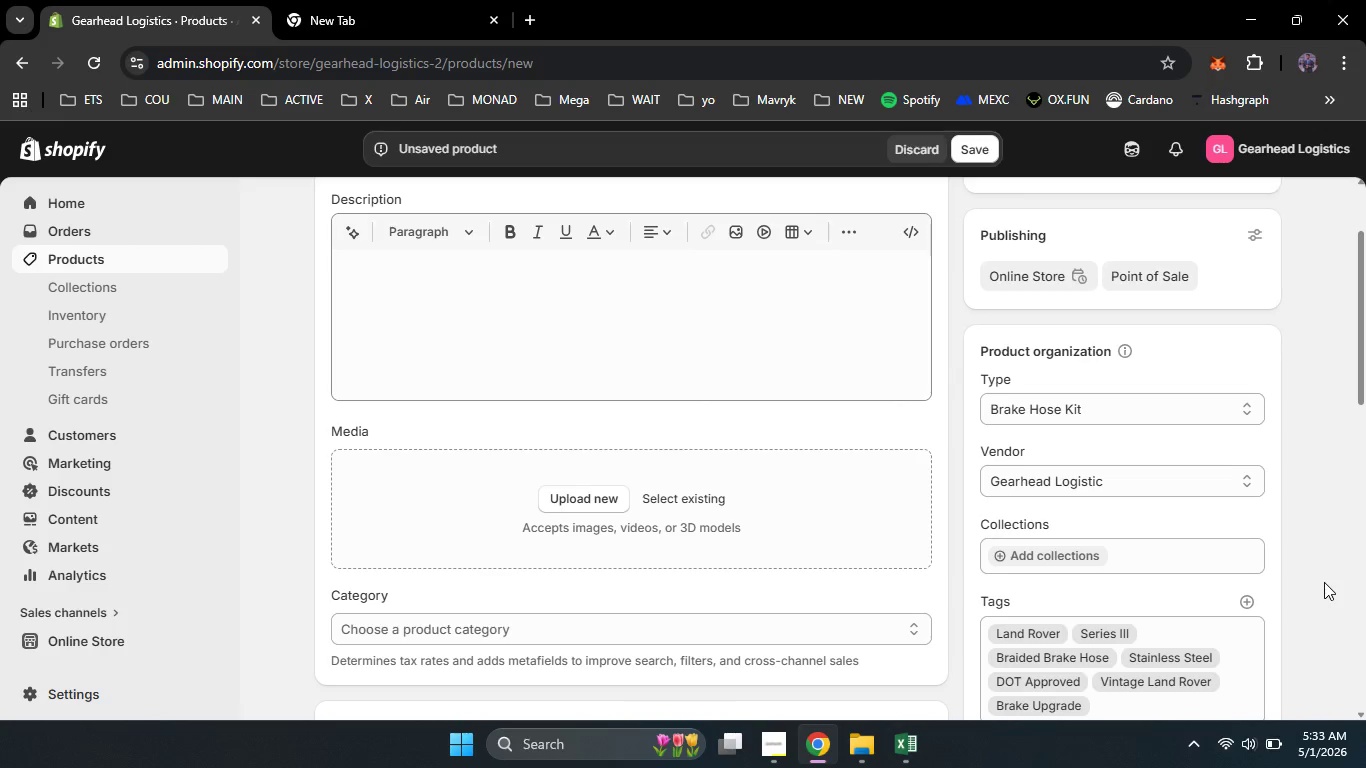 
left_click([1324, 582])
 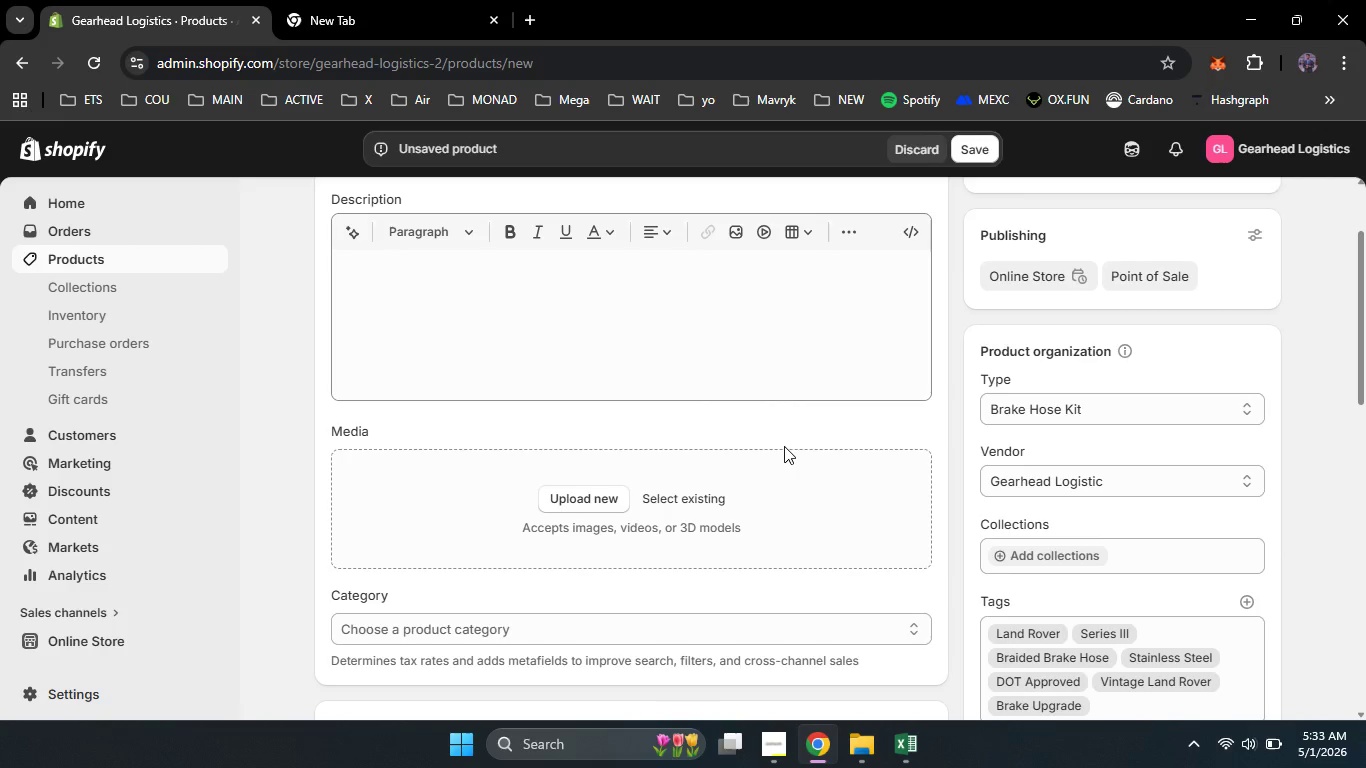 
scroll: coordinate [784, 446], scroll_direction: down, amount: 4.0
 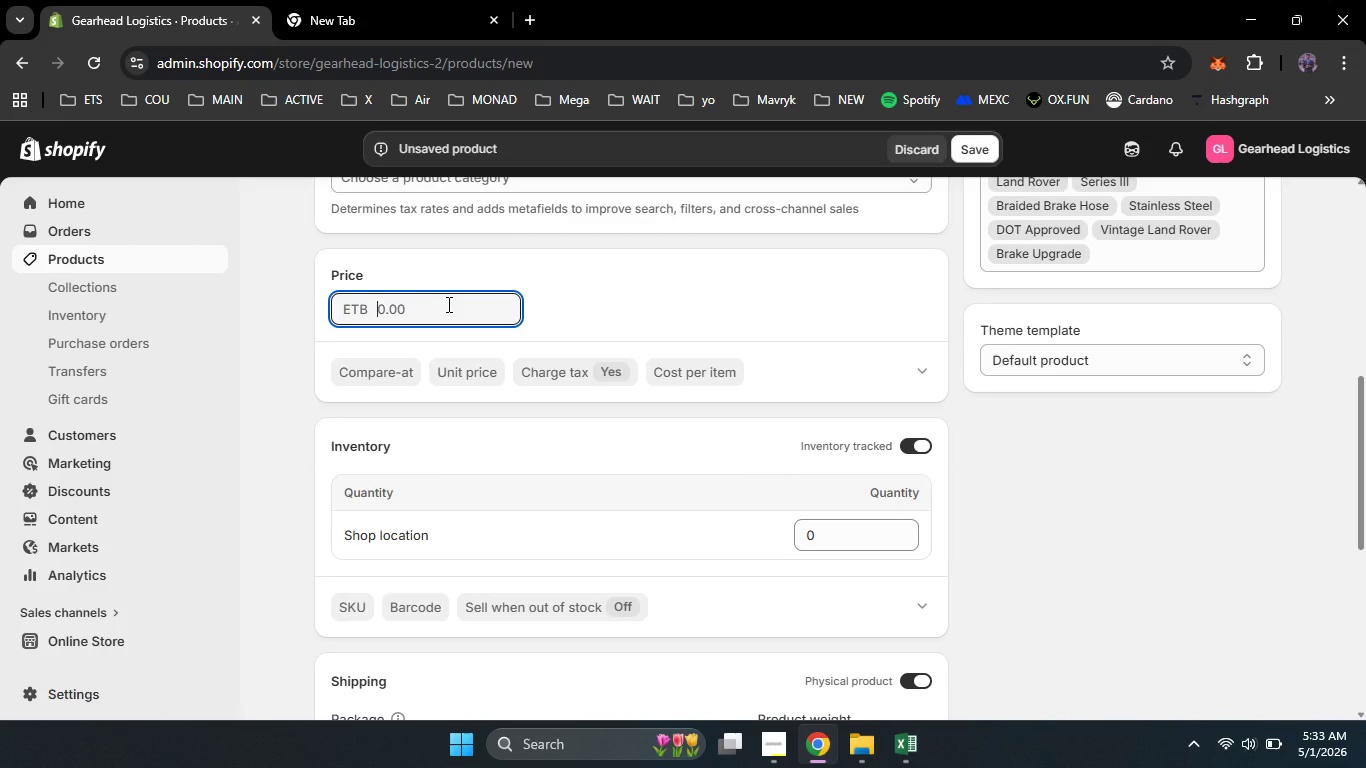 
left_click([447, 304])
 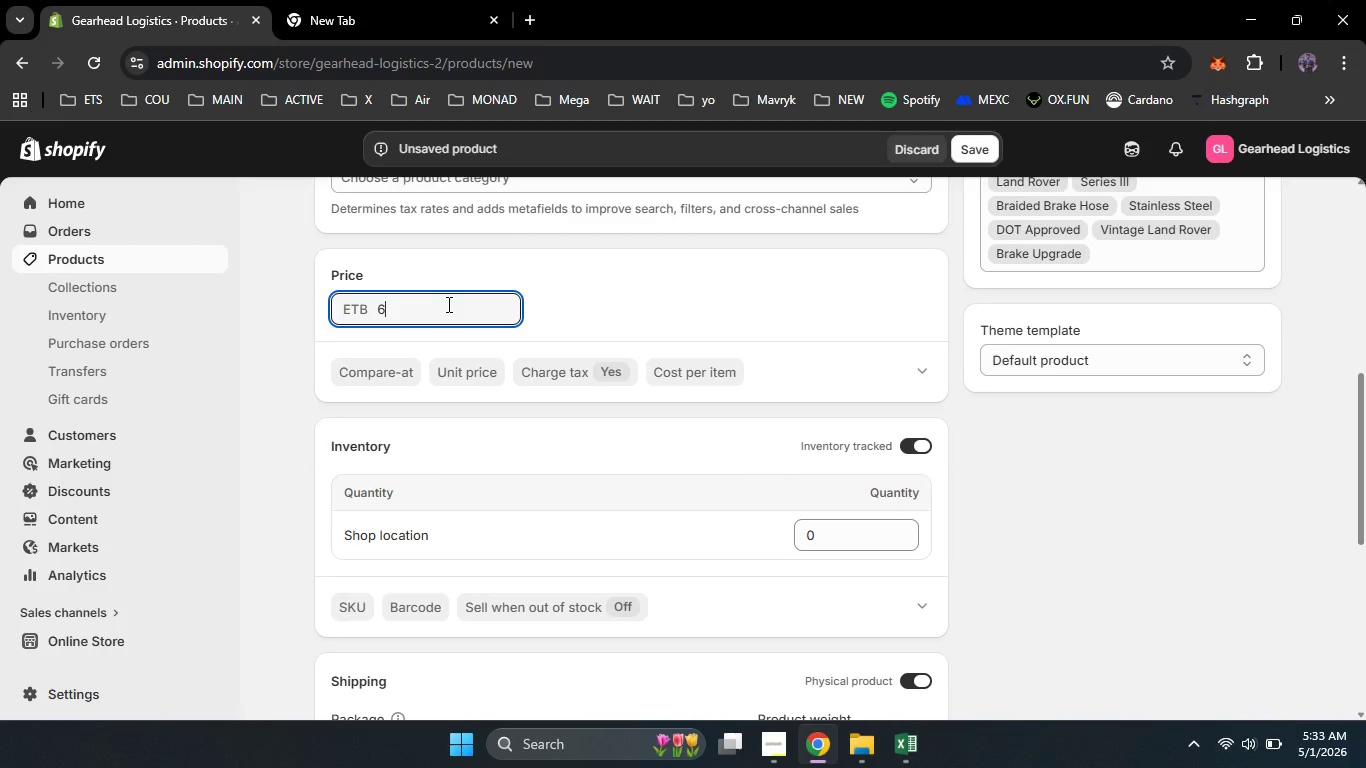 
key(Numpad6)
 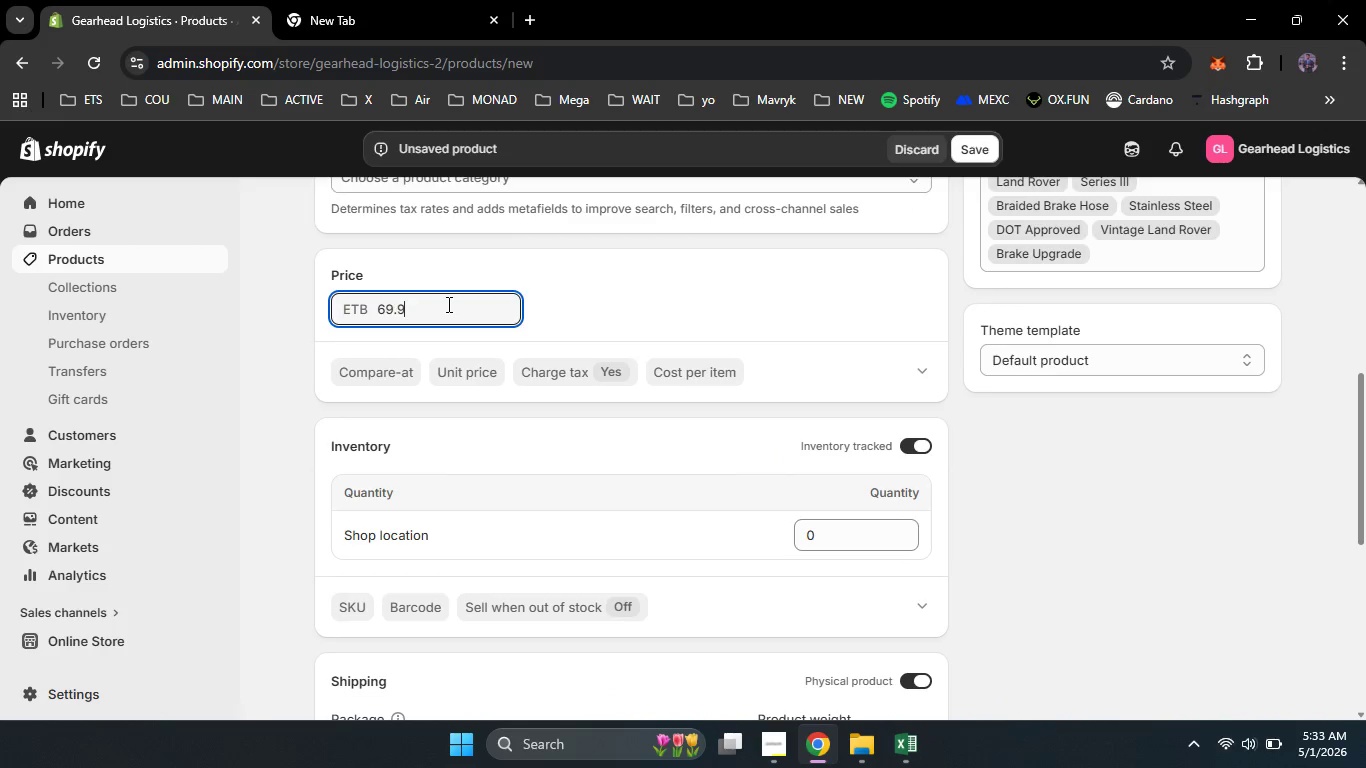 
key(Numpad9)
 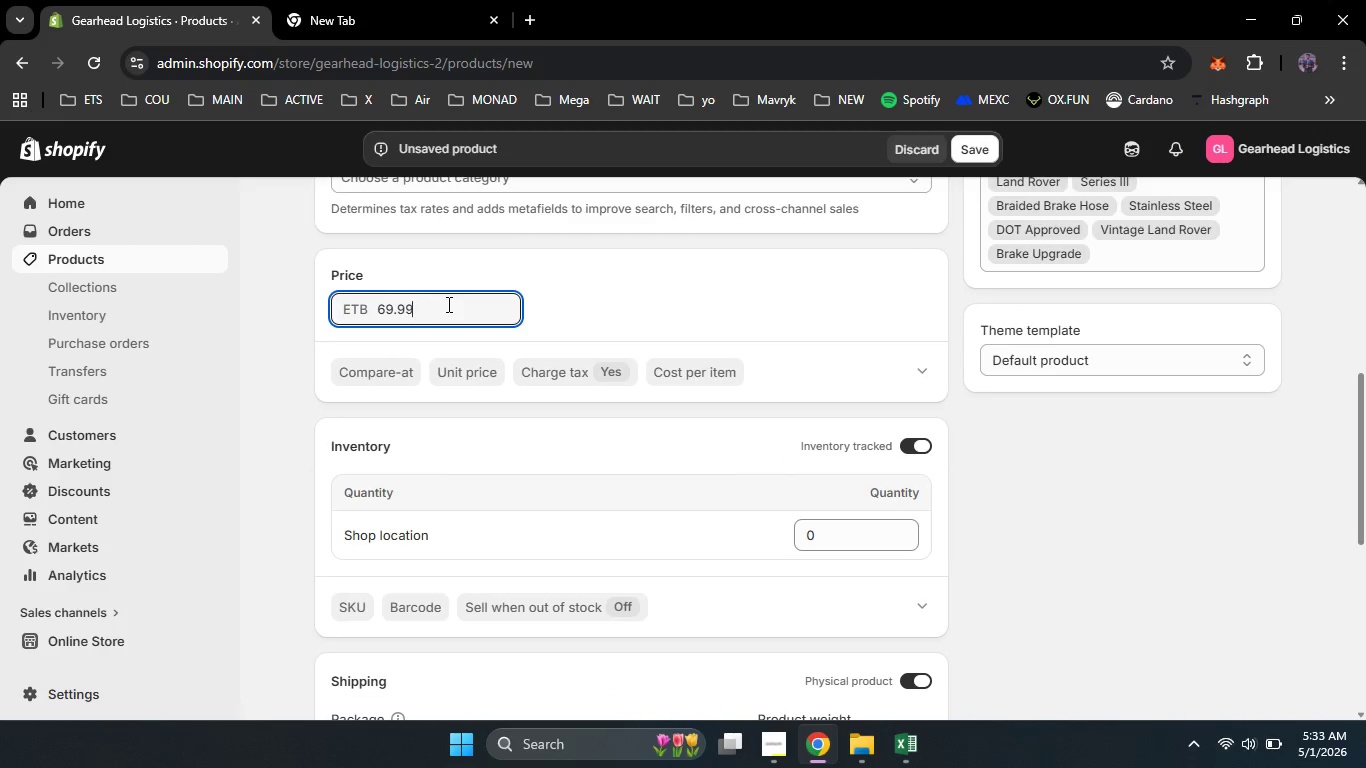 
key(NumpadDecimal)
 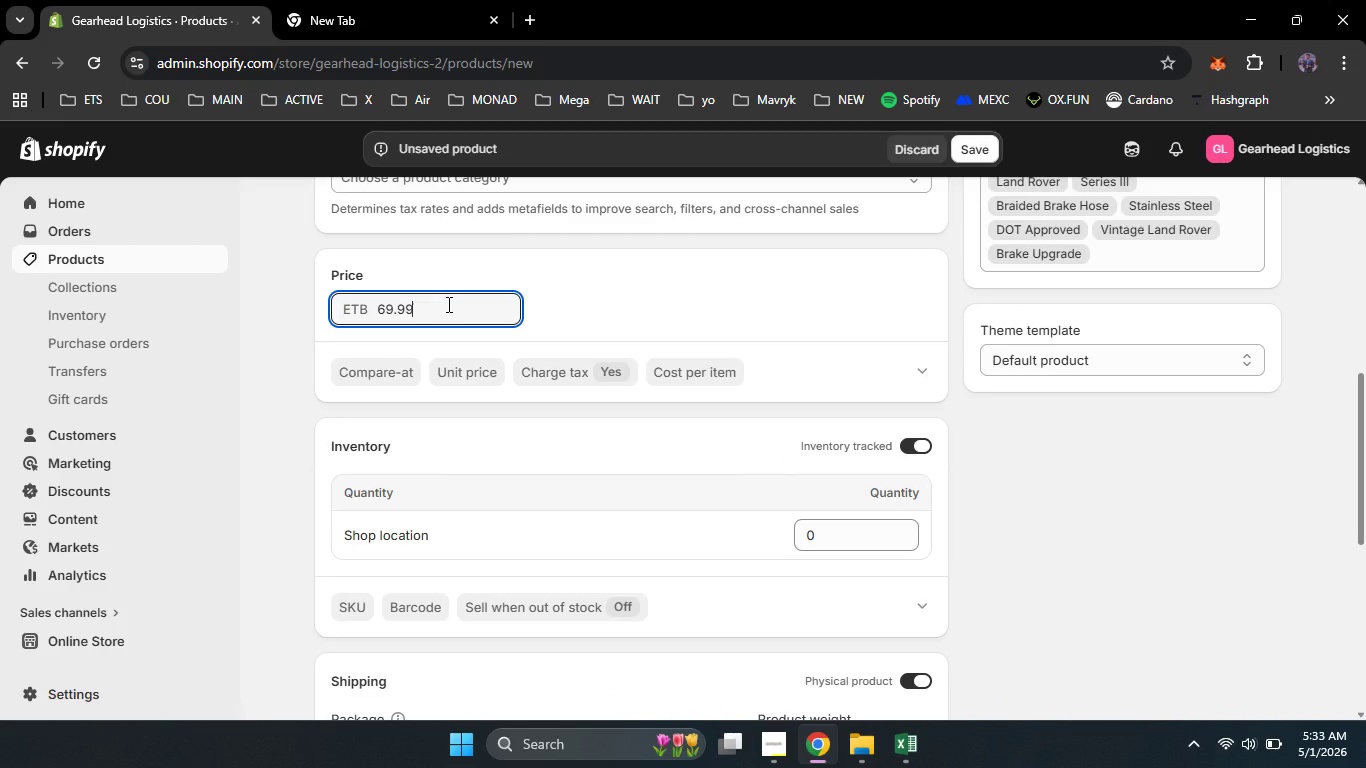 
key(Numpad9)
 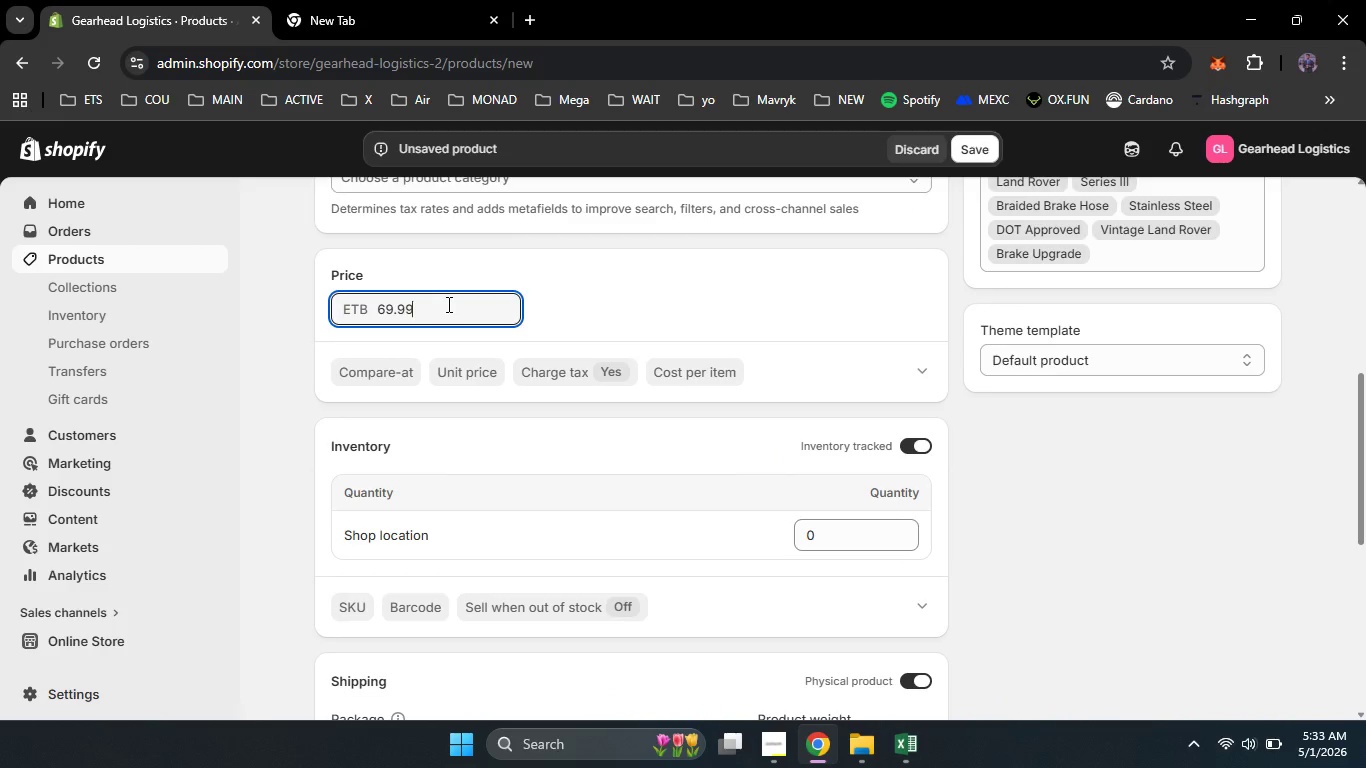 
key(Numpad9)
 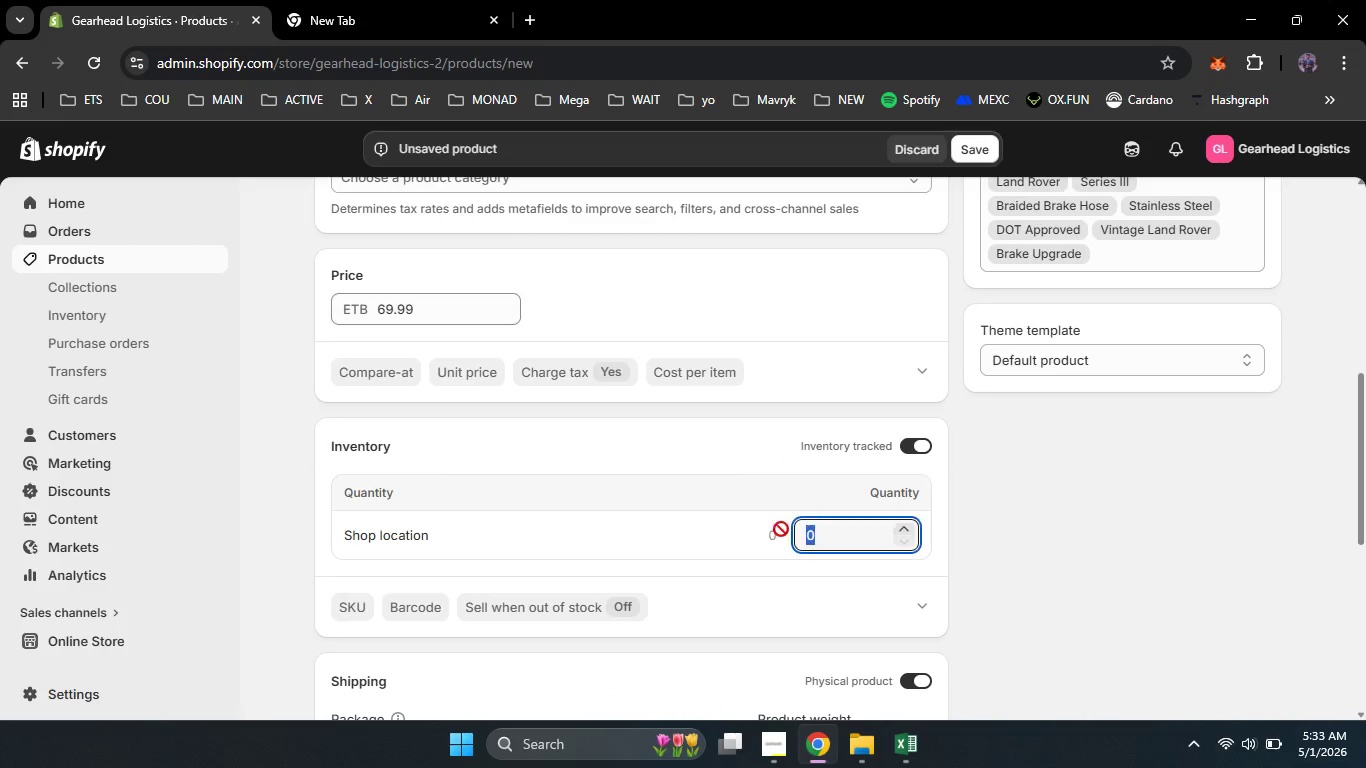 
left_click_drag(start_coordinate=[826, 529], to_coordinate=[762, 527])
 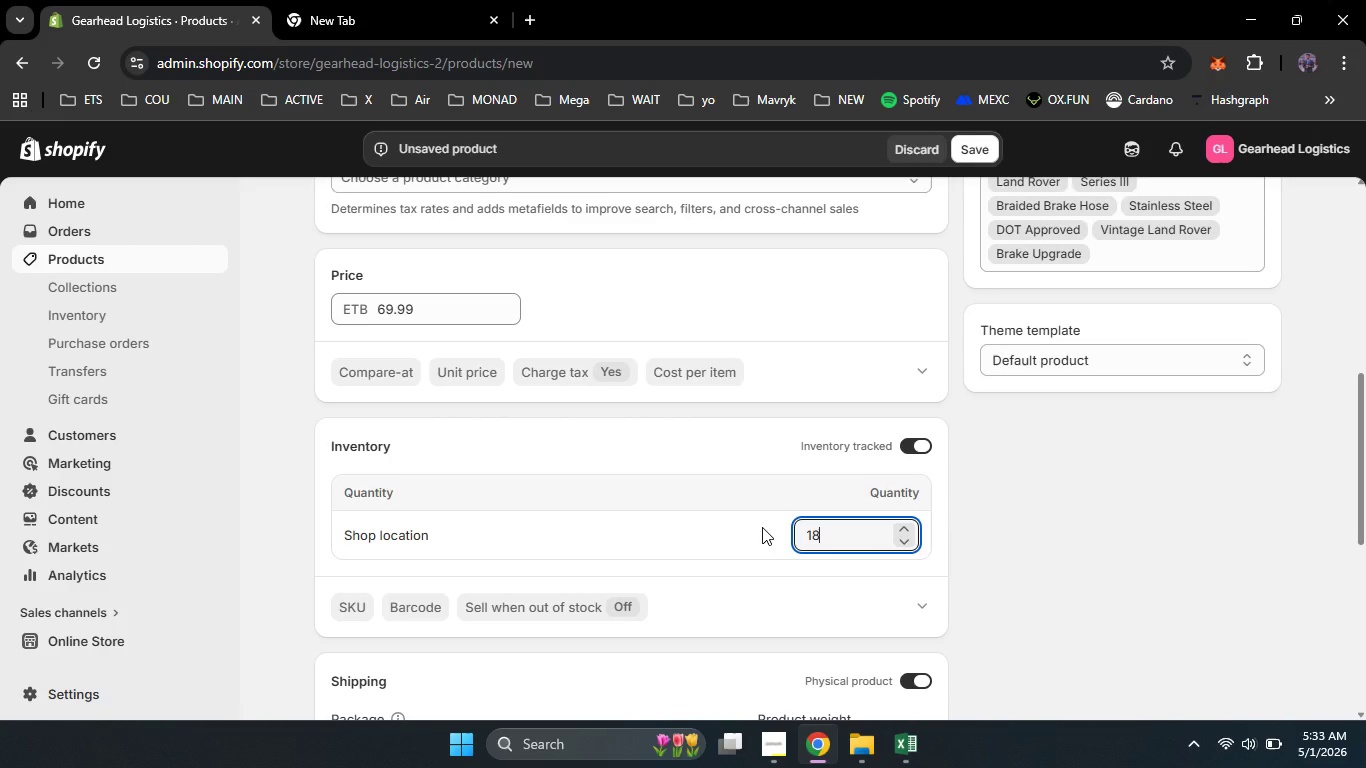 
key(Numpad1)
 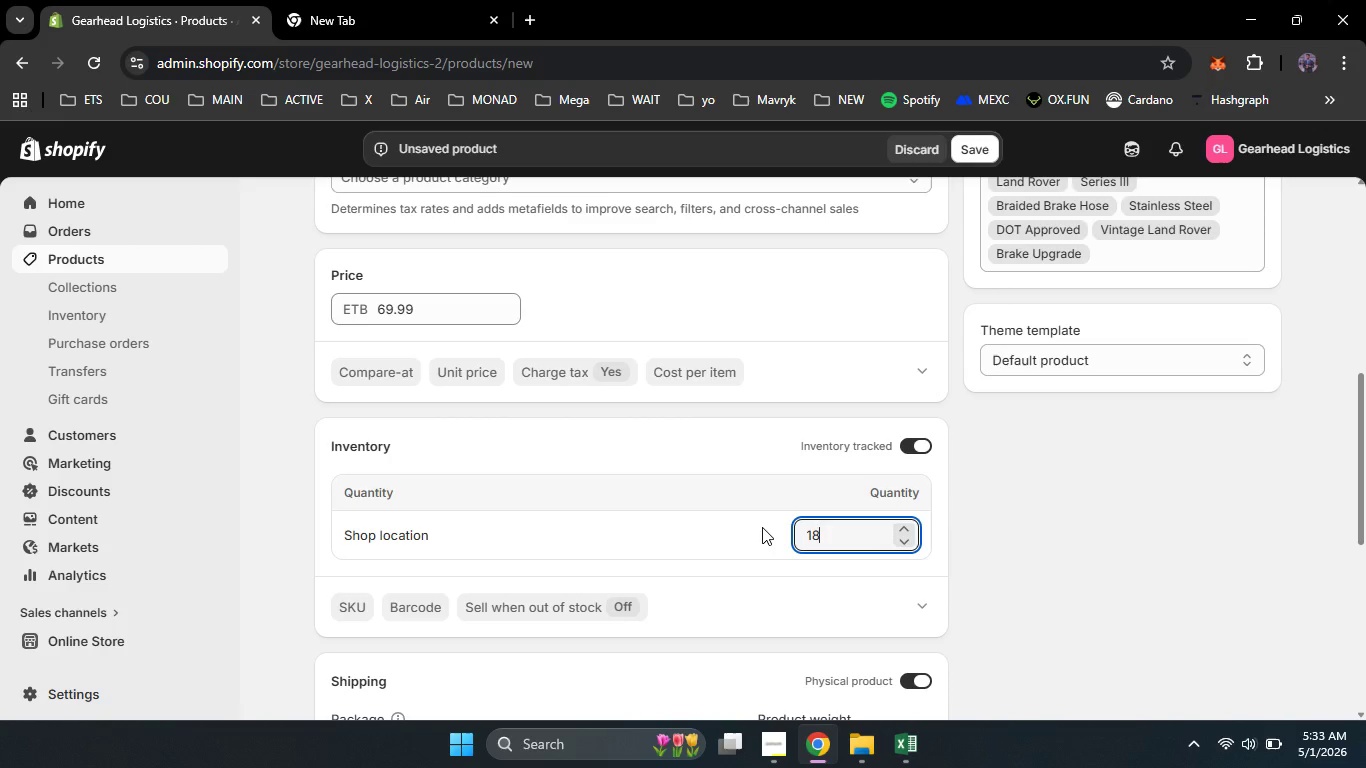 
key(Numpad8)
 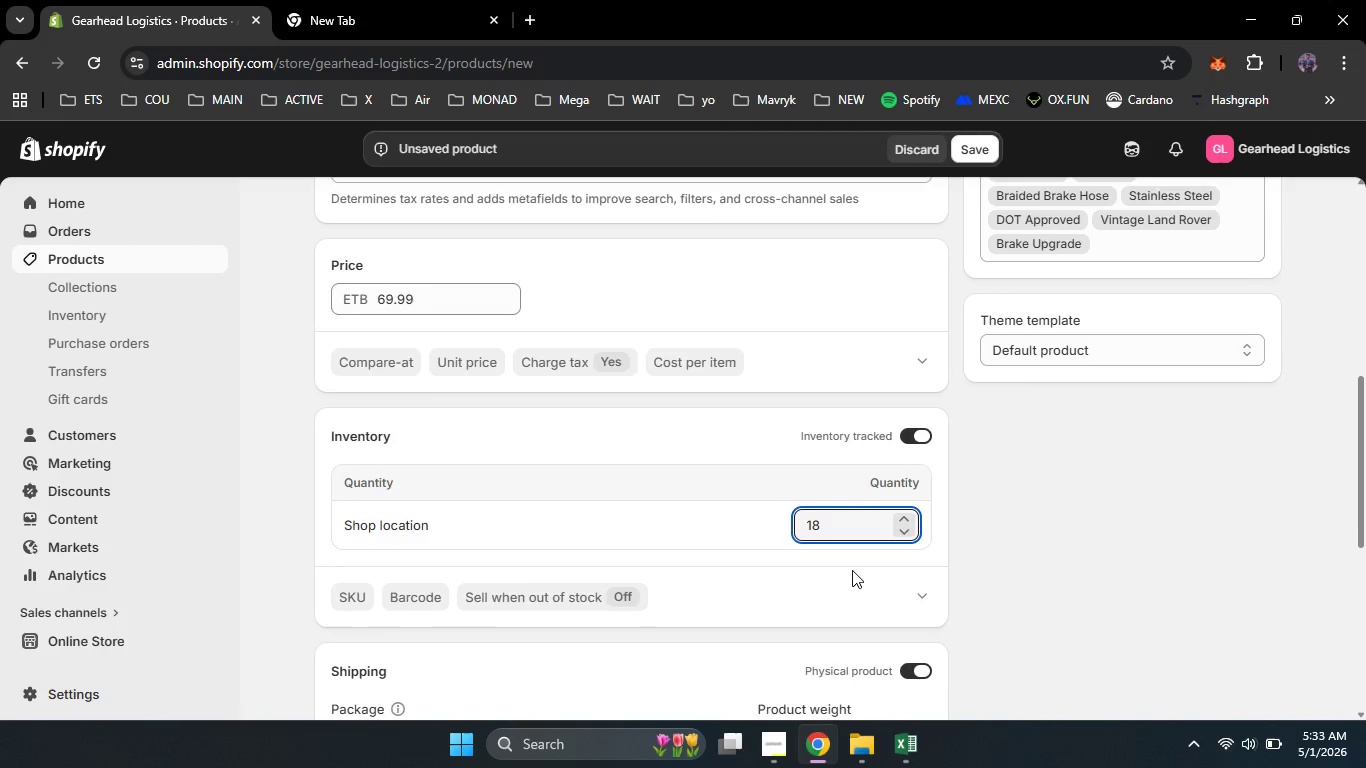 
scroll: coordinate [852, 570], scroll_direction: down, amount: 2.0
 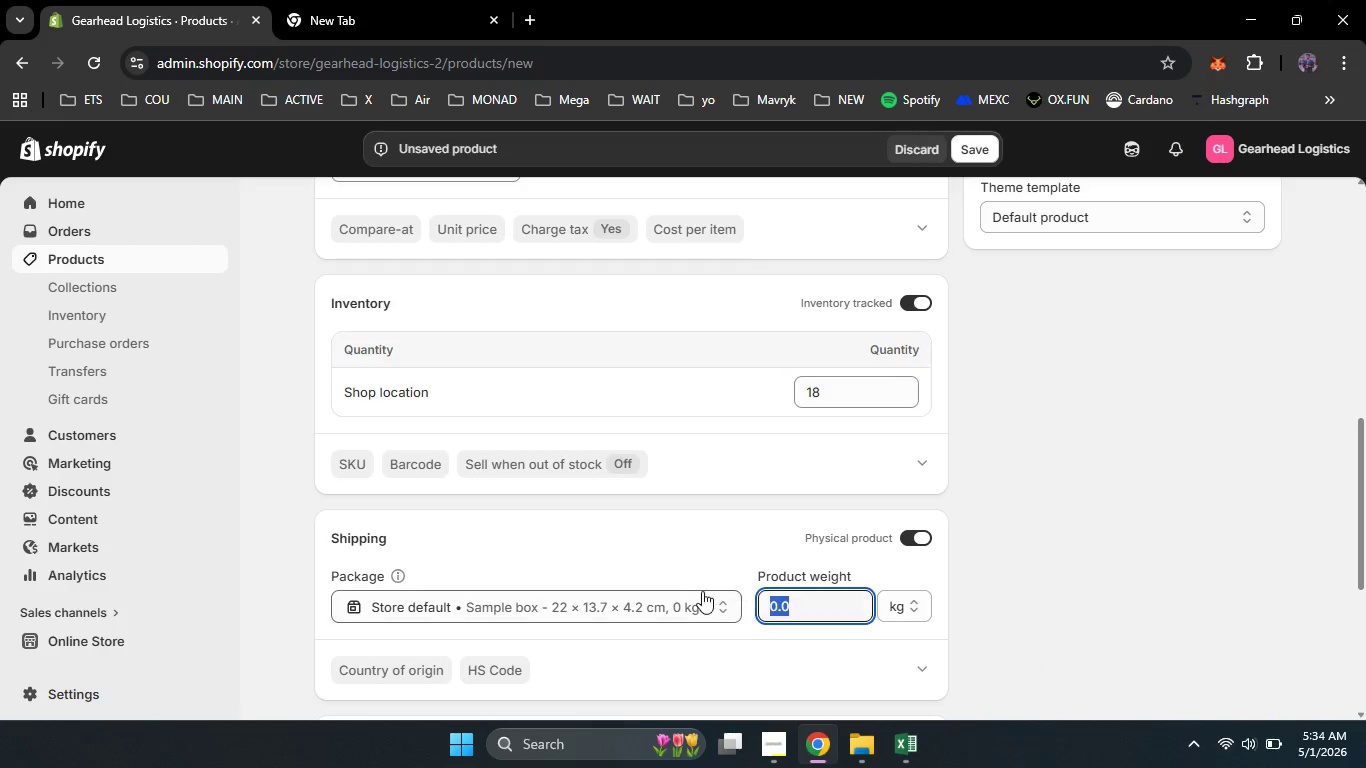 
left_click_drag(start_coordinate=[823, 601], to_coordinate=[702, 591])
 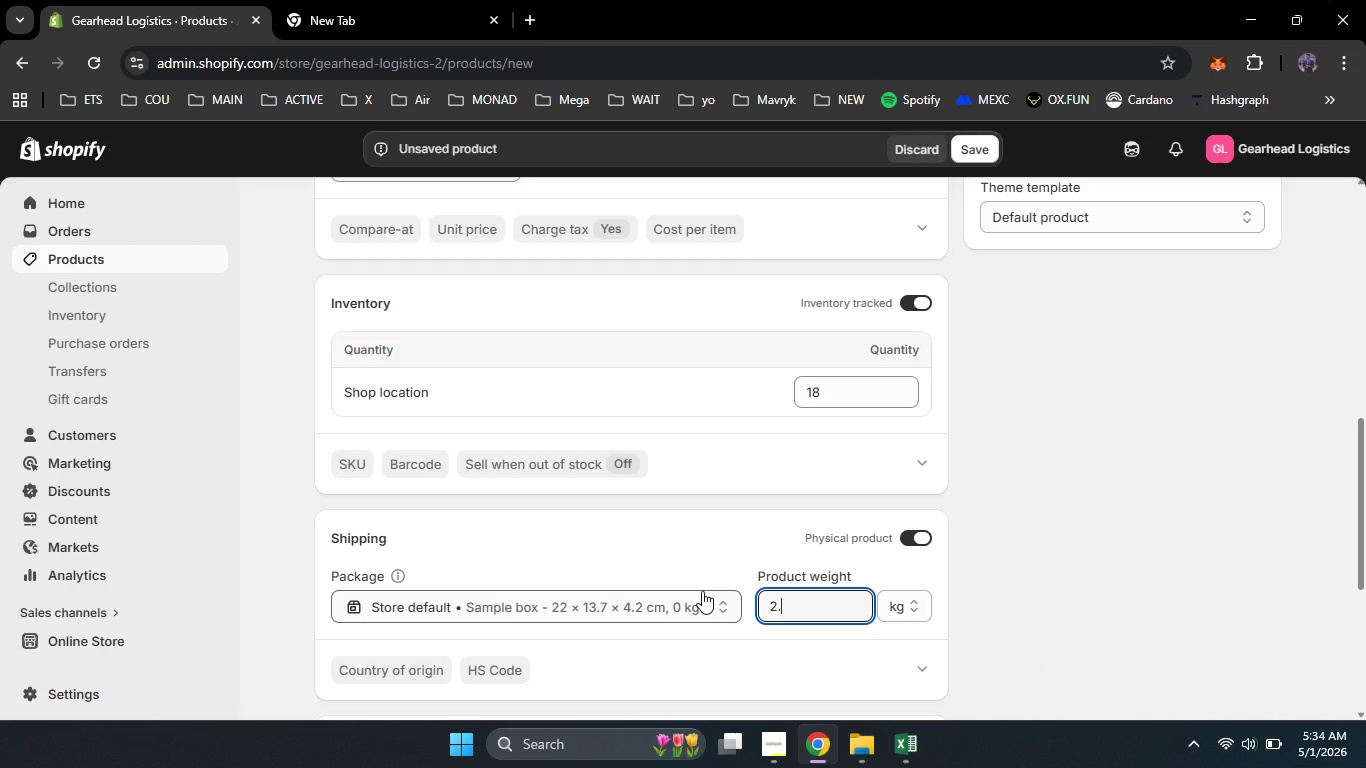 
key(Numpad2)
 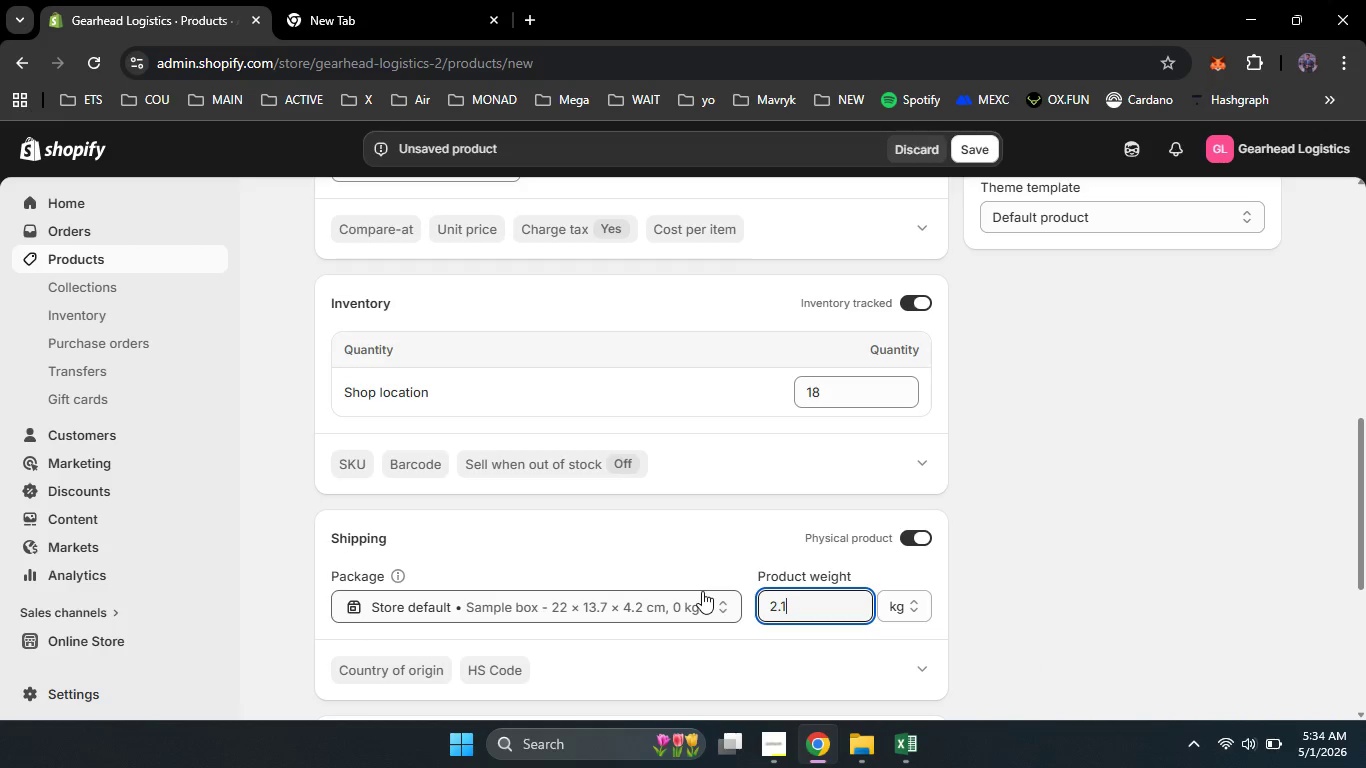 
key(NumpadDecimal)
 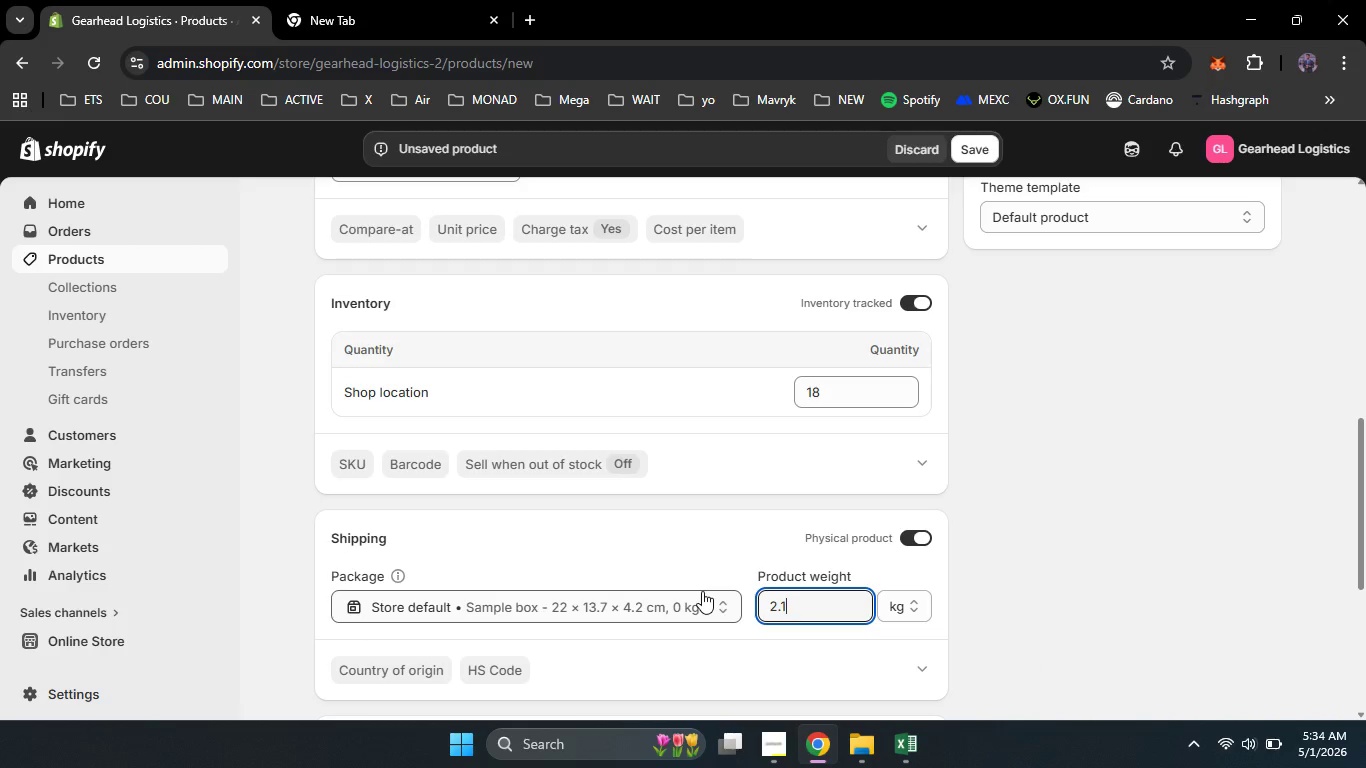 
key(Numpad1)
 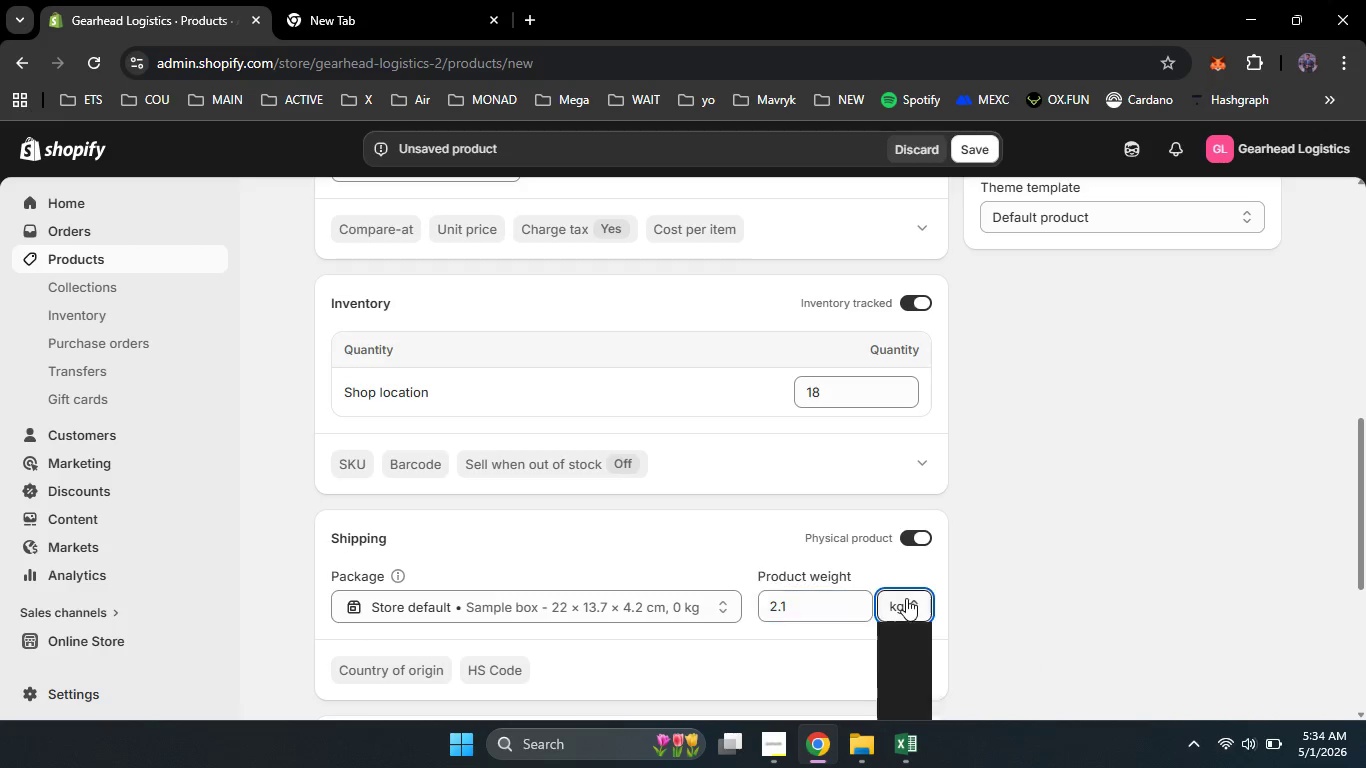 
left_click([906, 598])
 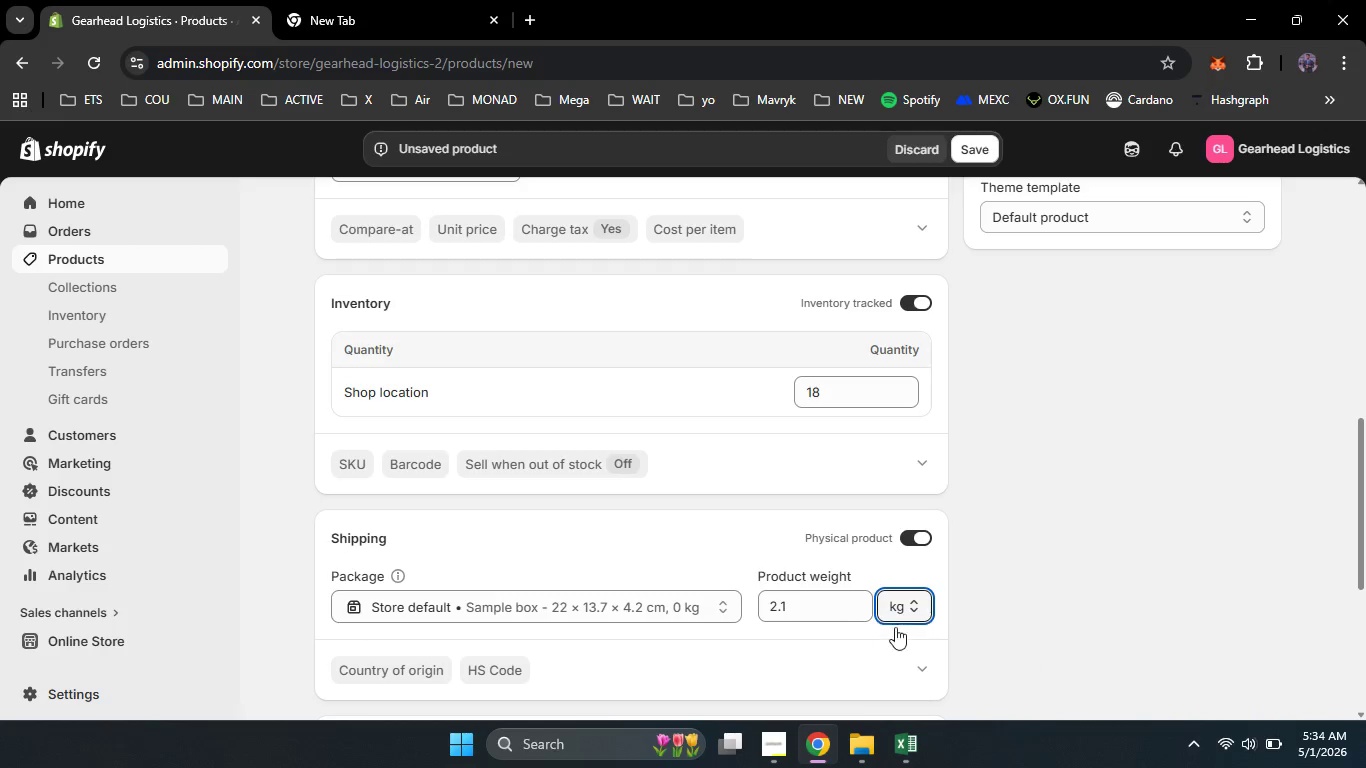 
left_click([895, 627])
 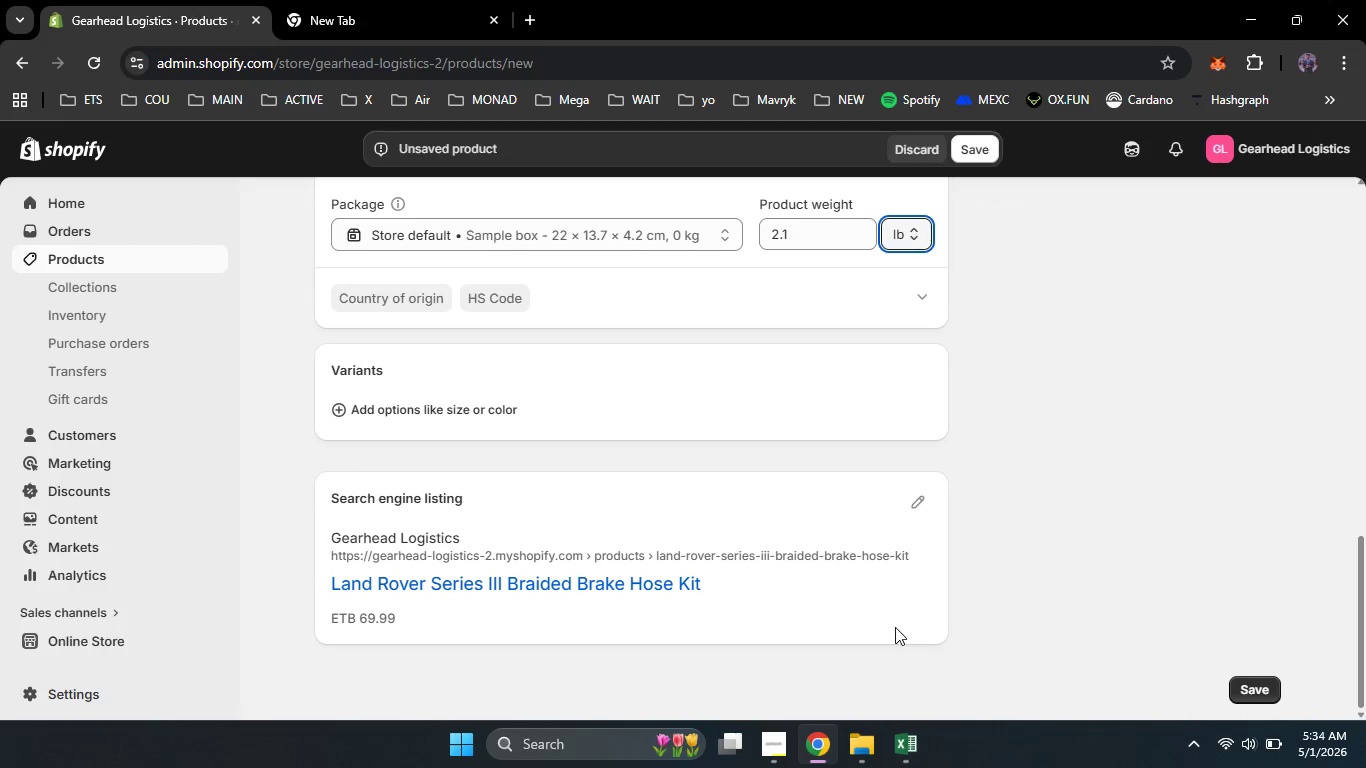 
scroll: coordinate [895, 627], scroll_direction: down, amount: 4.0
 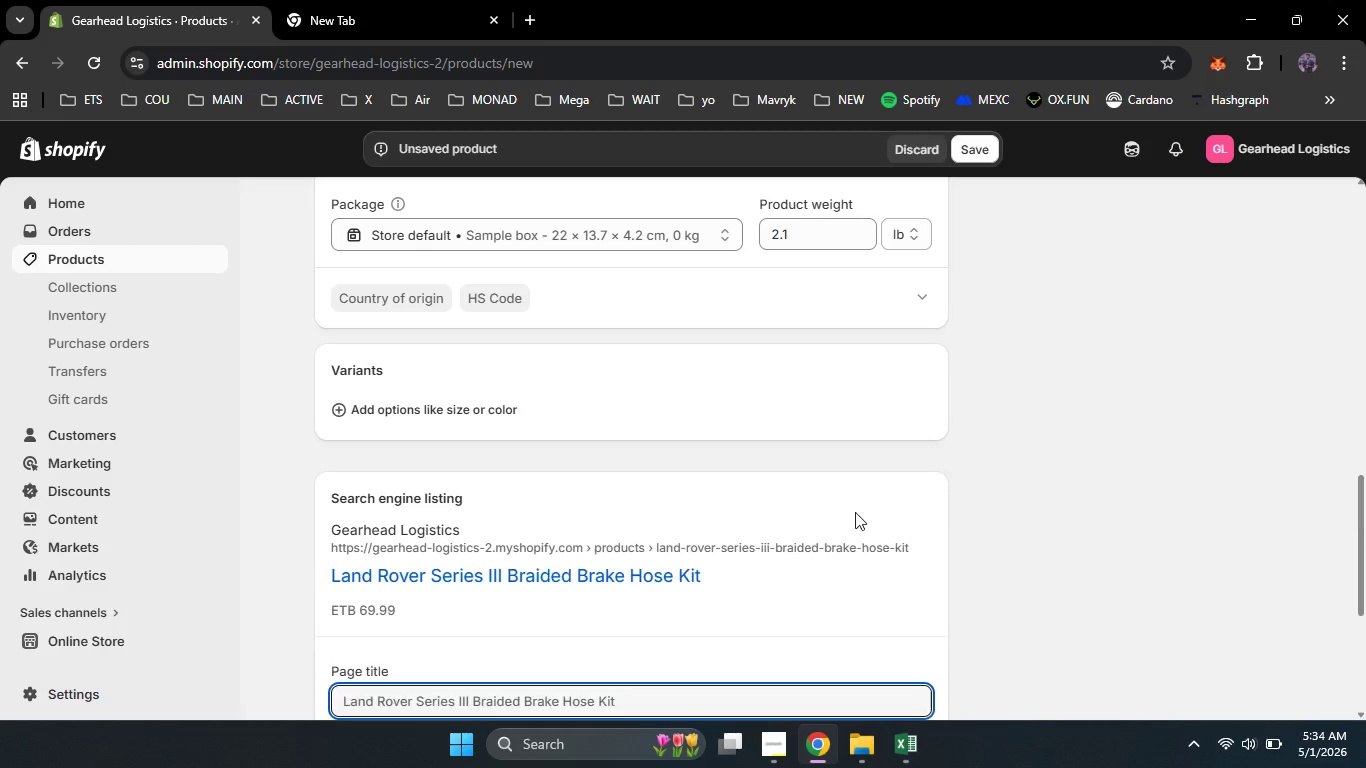 
left_click([918, 503])
 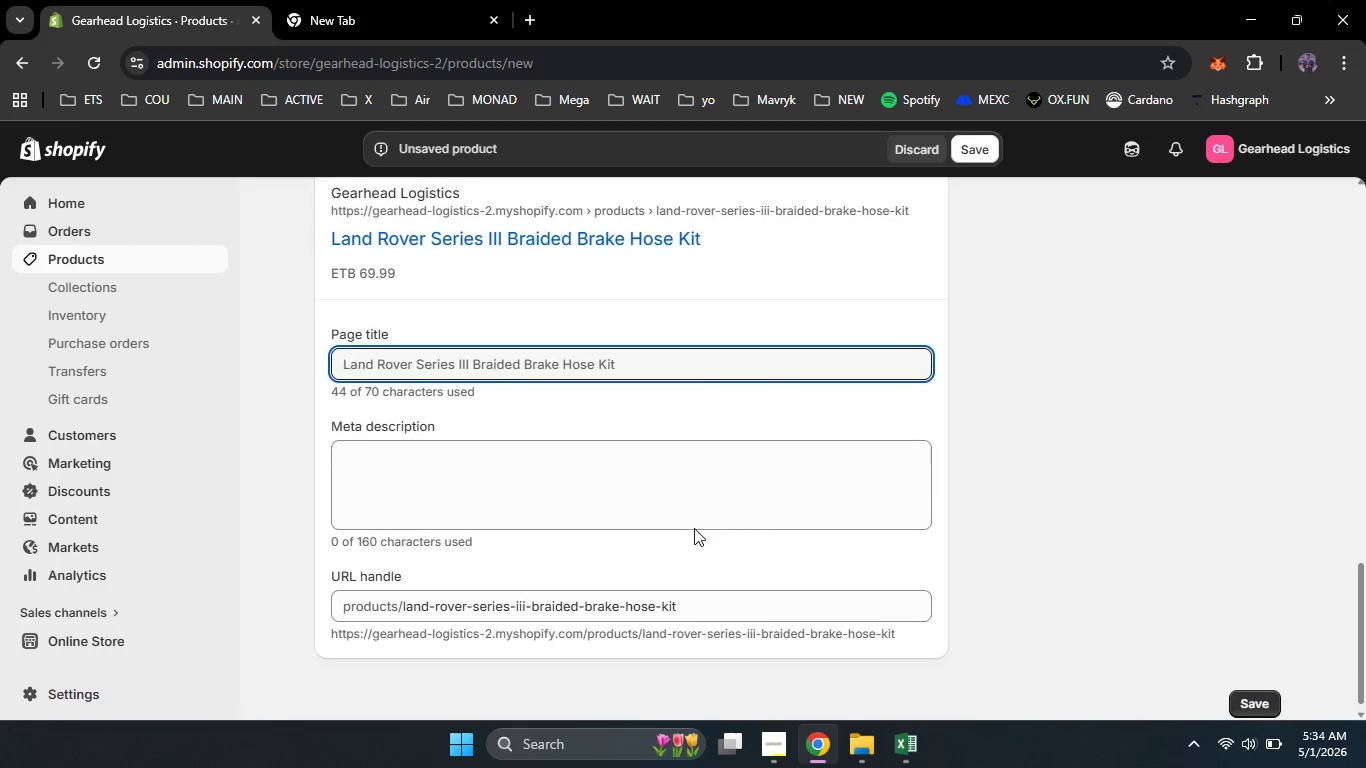 
scroll: coordinate [694, 528], scroll_direction: down, amount: 5.0
 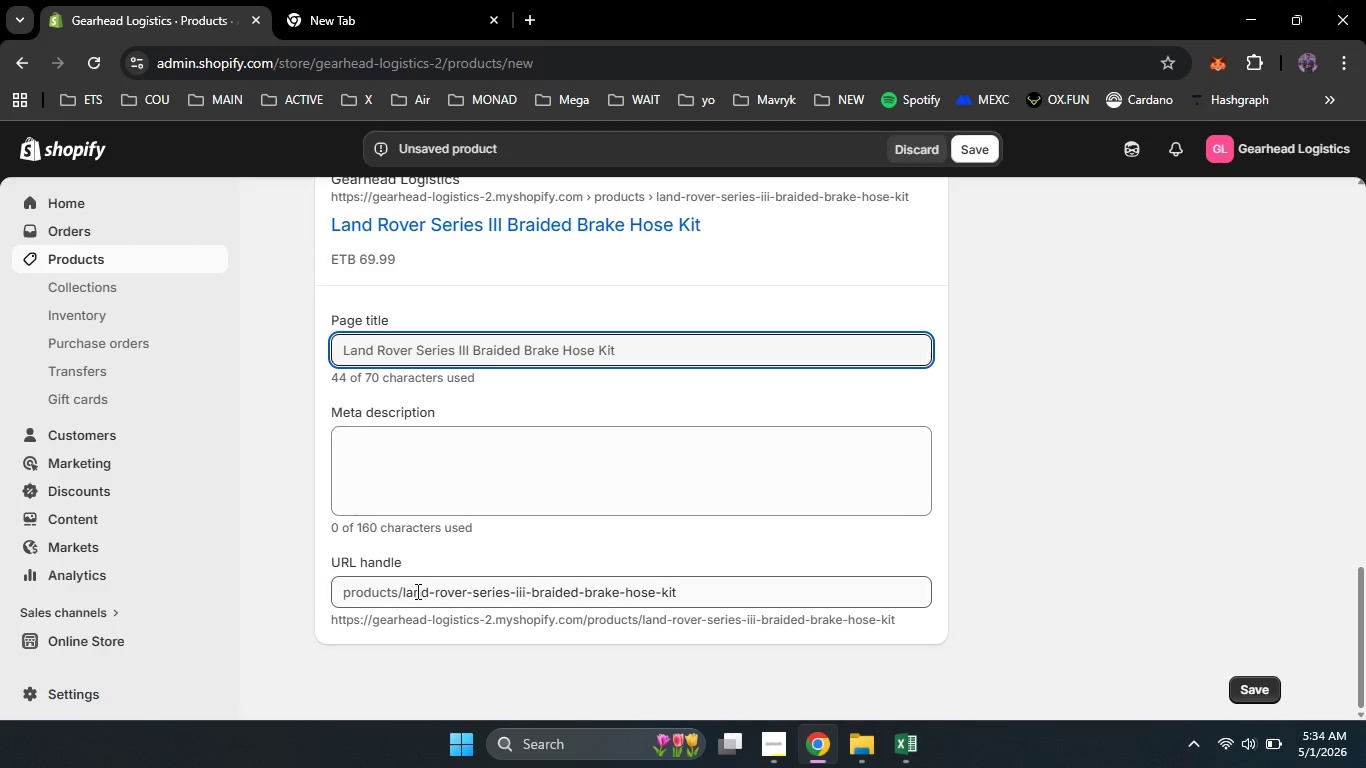 
double_click([414, 591])
 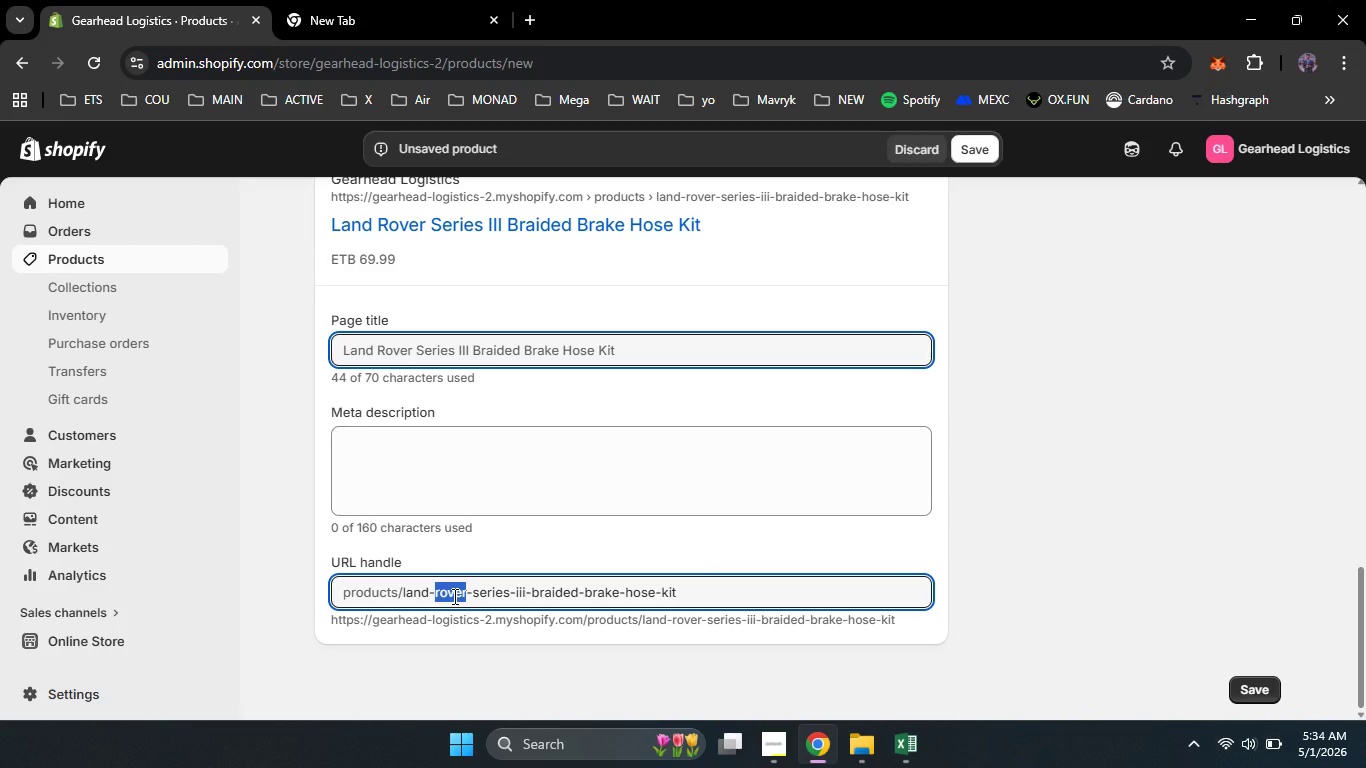 
double_click([453, 596])
 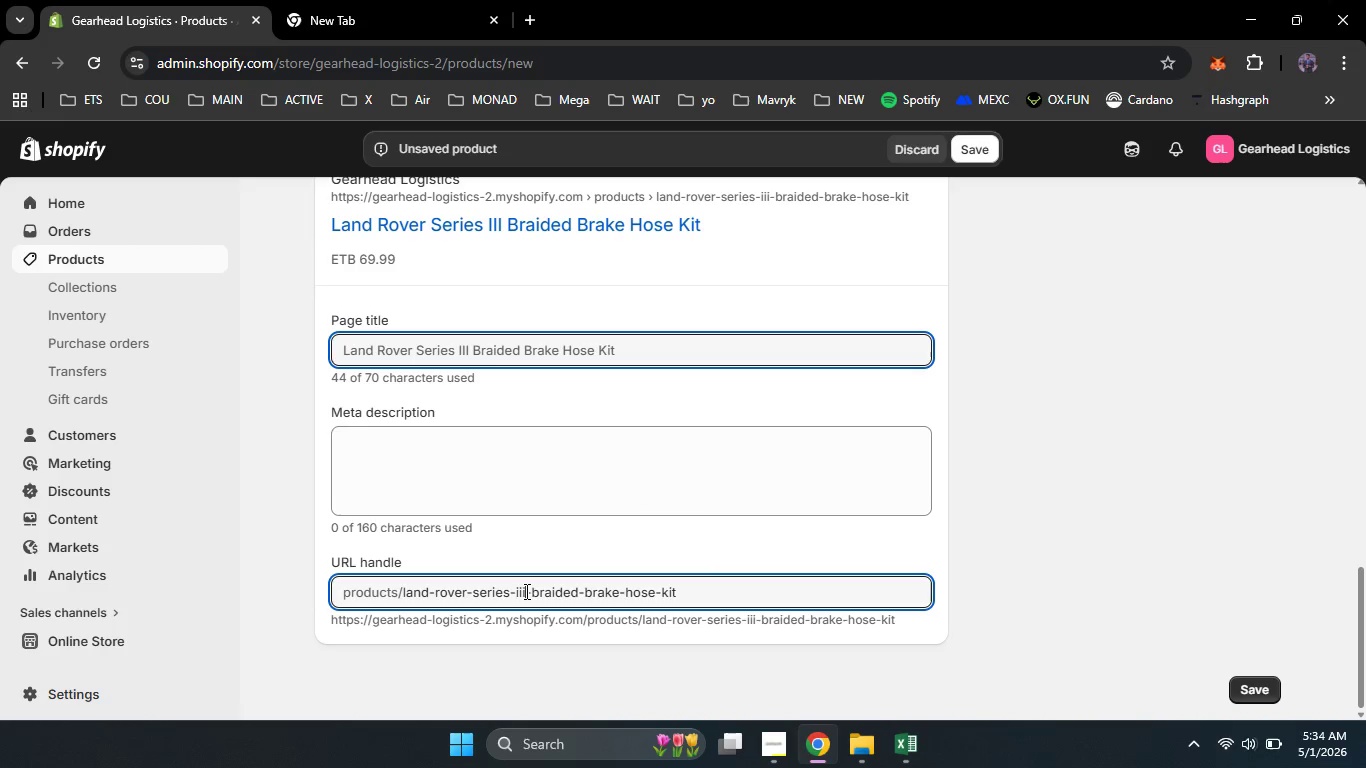 
left_click_drag(start_coordinate=[525, 591], to_coordinate=[483, 594])
 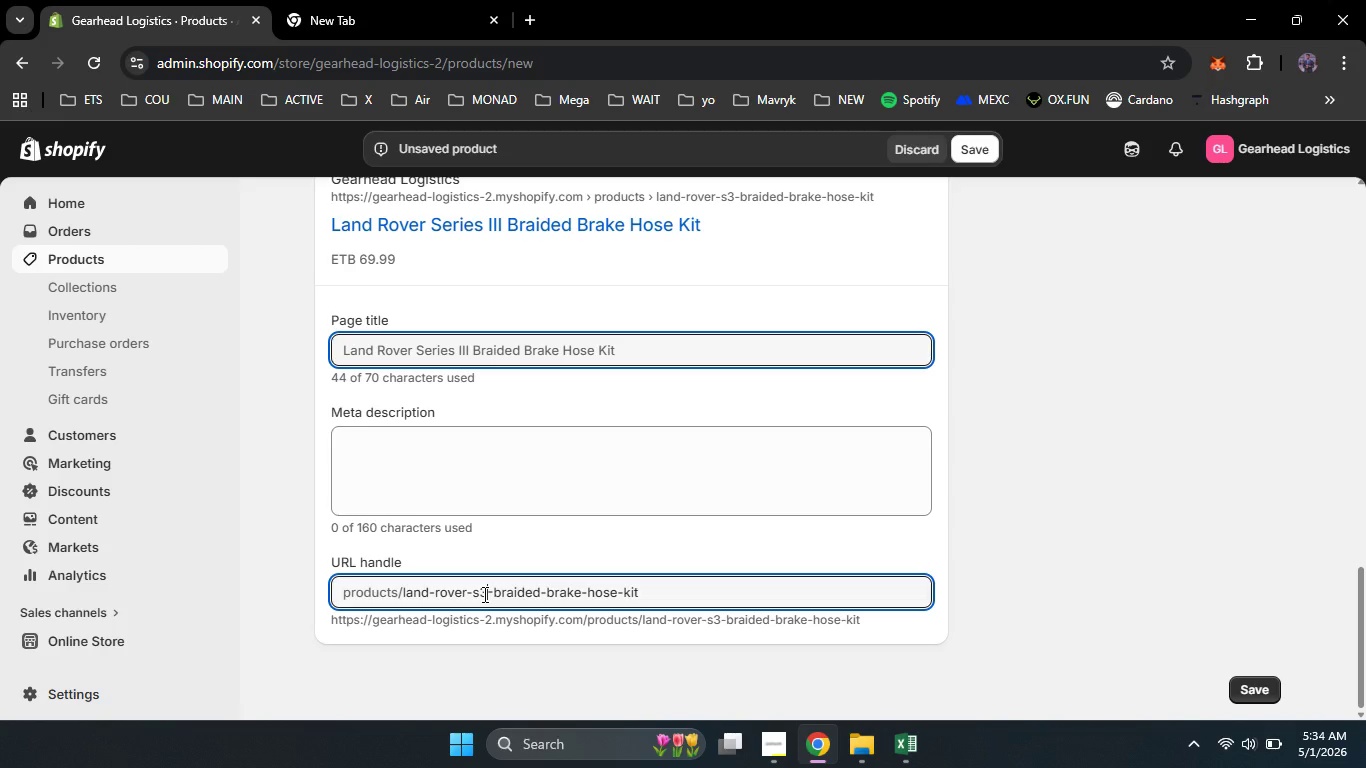 
key(Numpad3)
 